 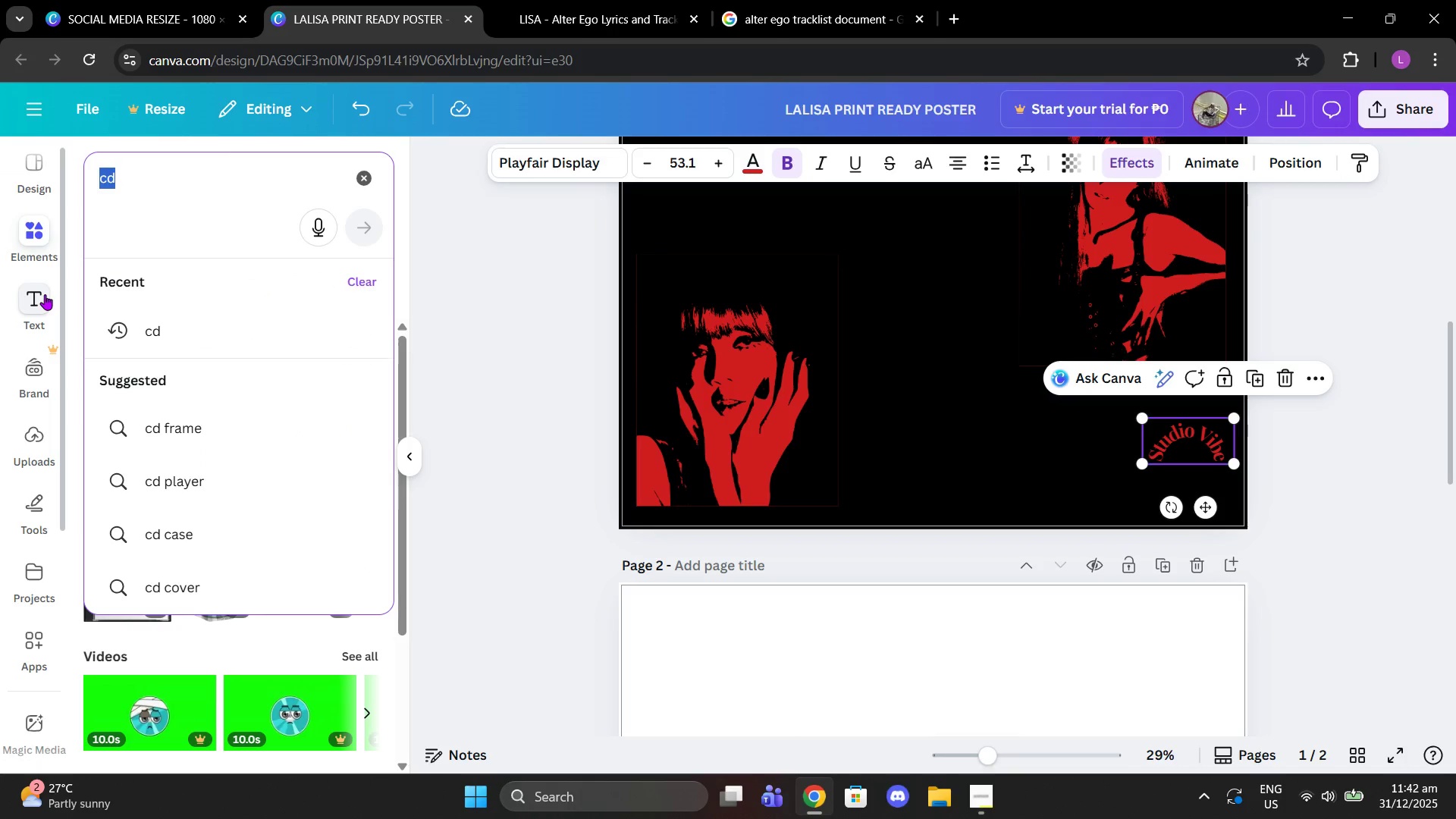 
type(record)
 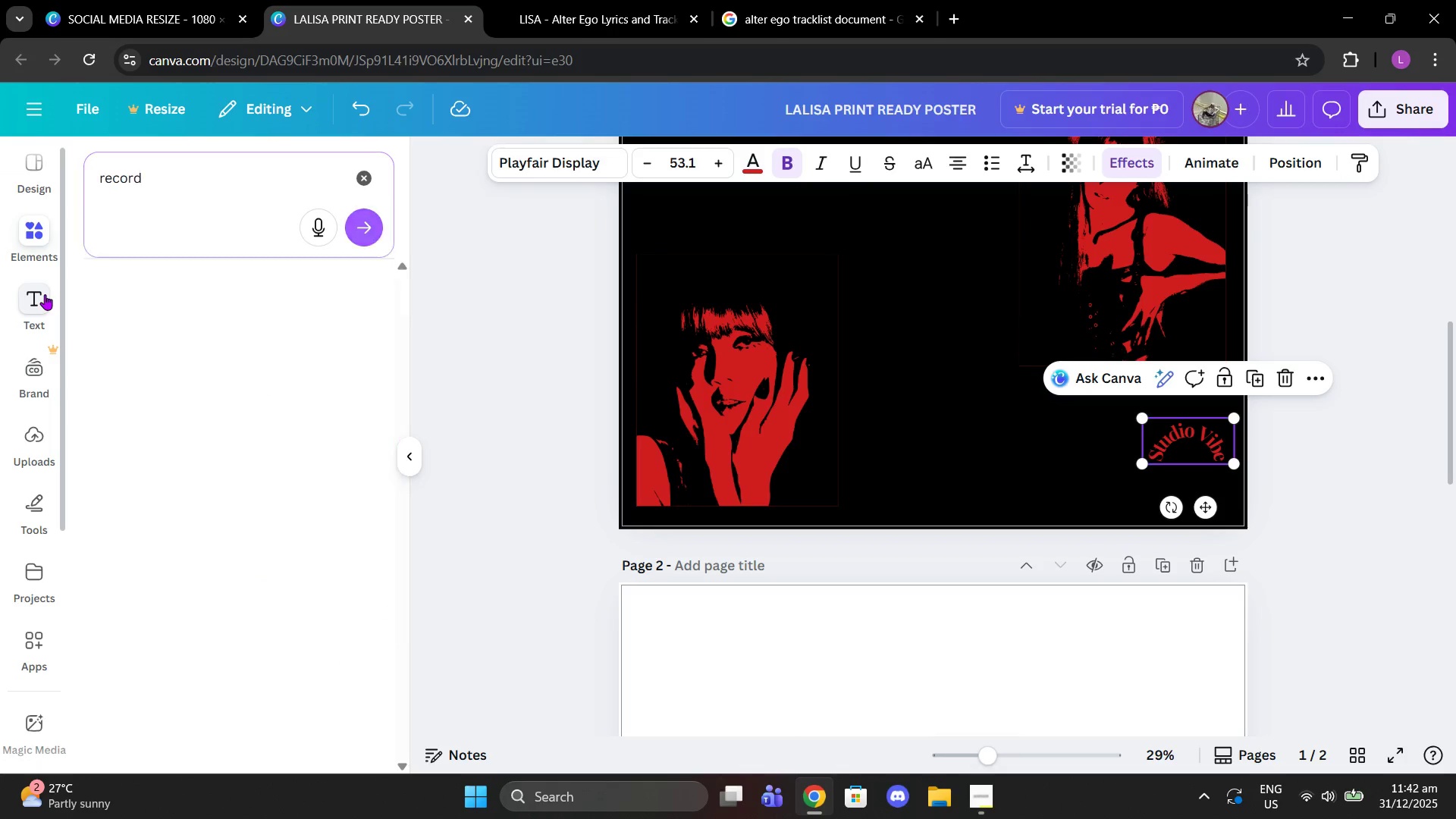 
key(Enter)
 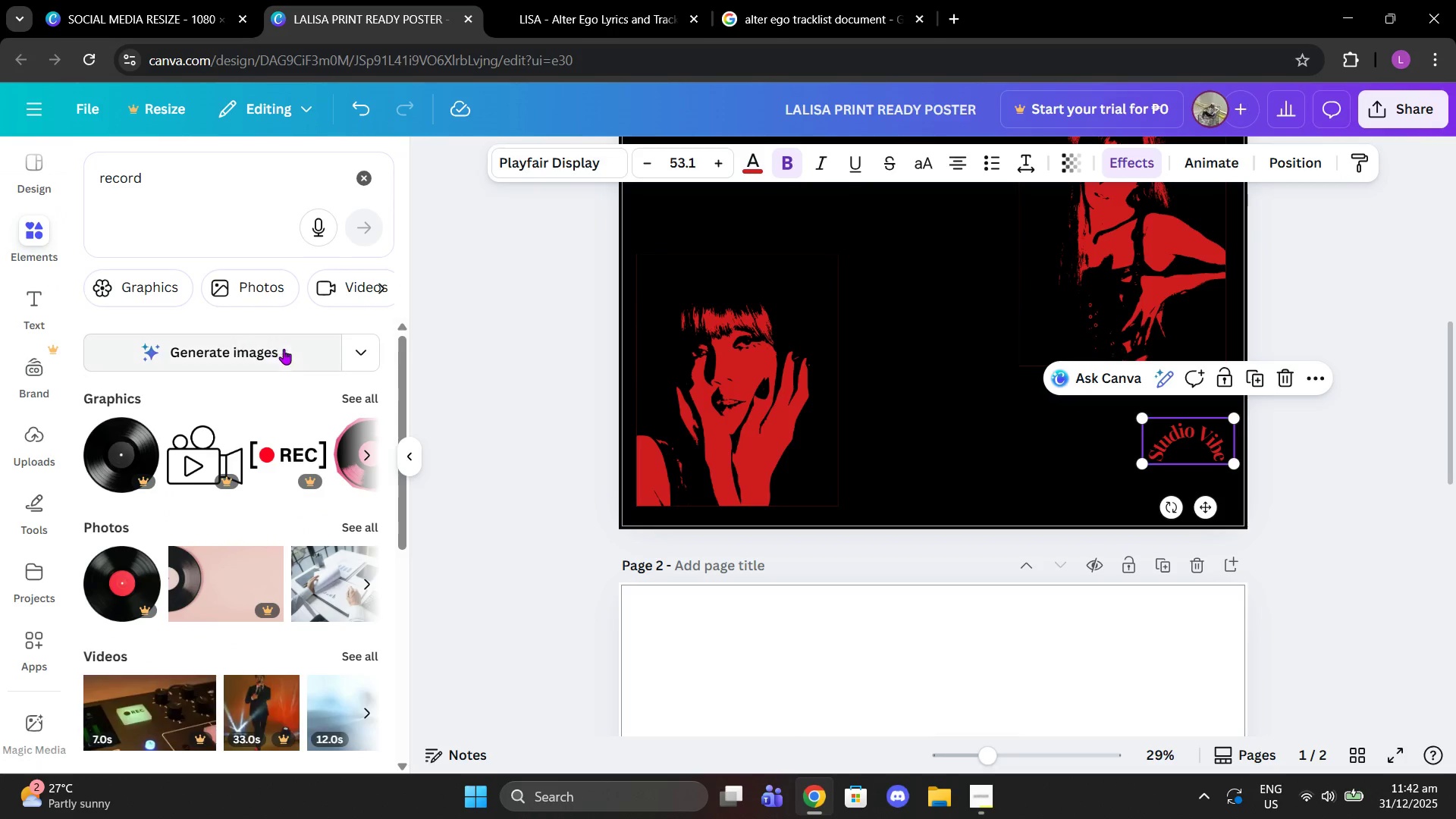 
left_click([356, 394])
 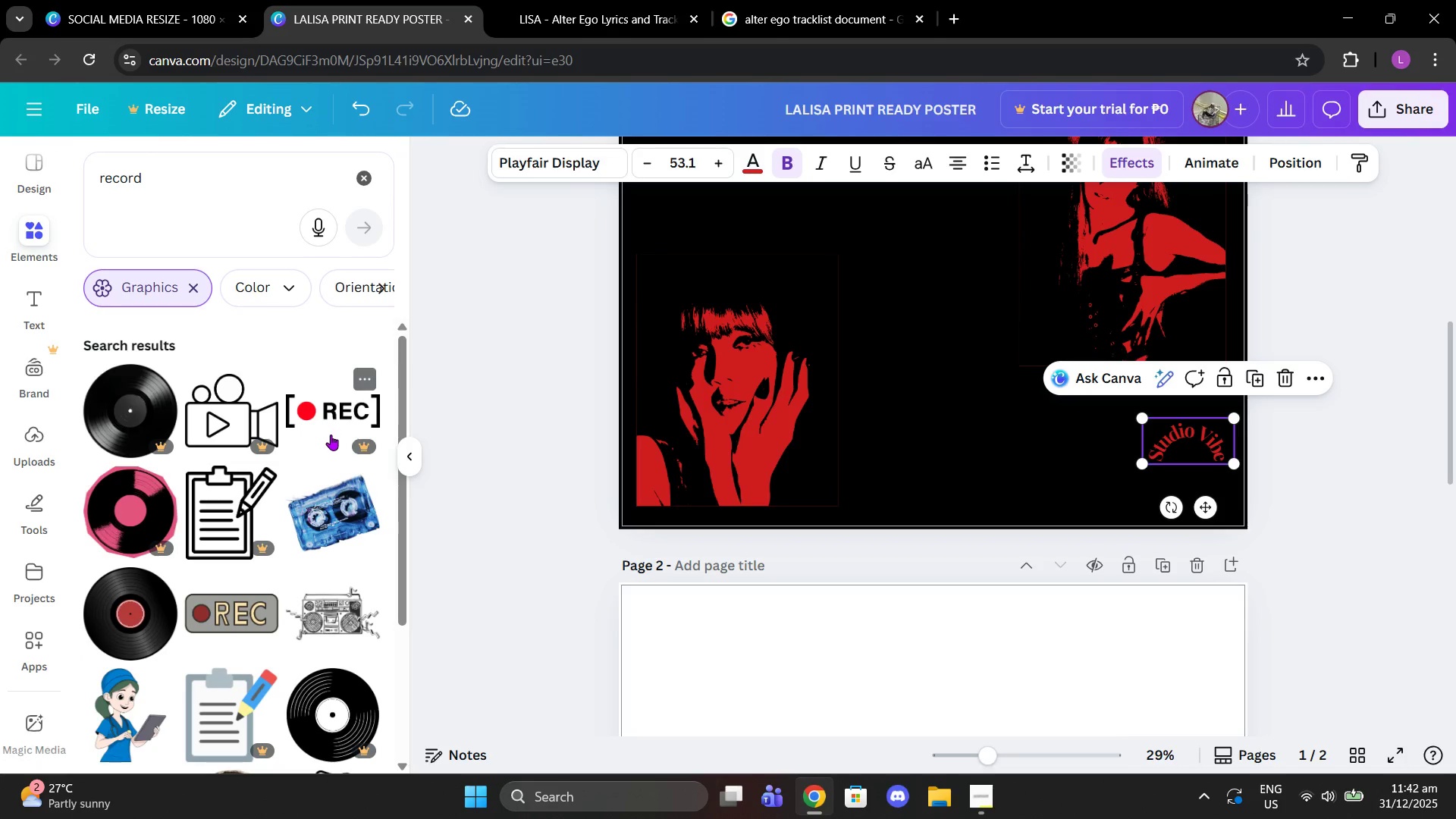 
scroll: coordinate [220, 607], scroll_direction: down, amount: 4.0
 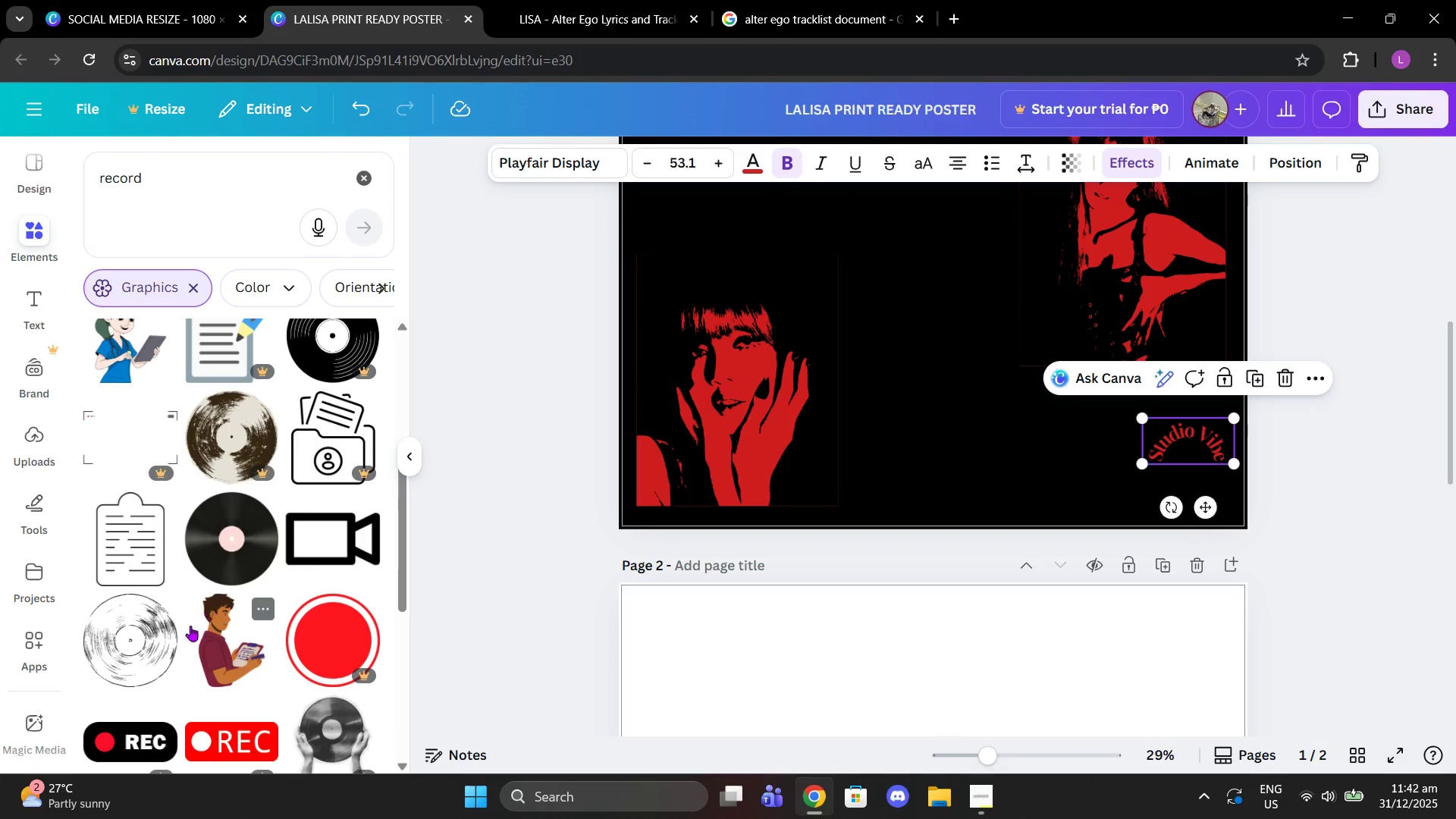 
left_click([140, 656])
 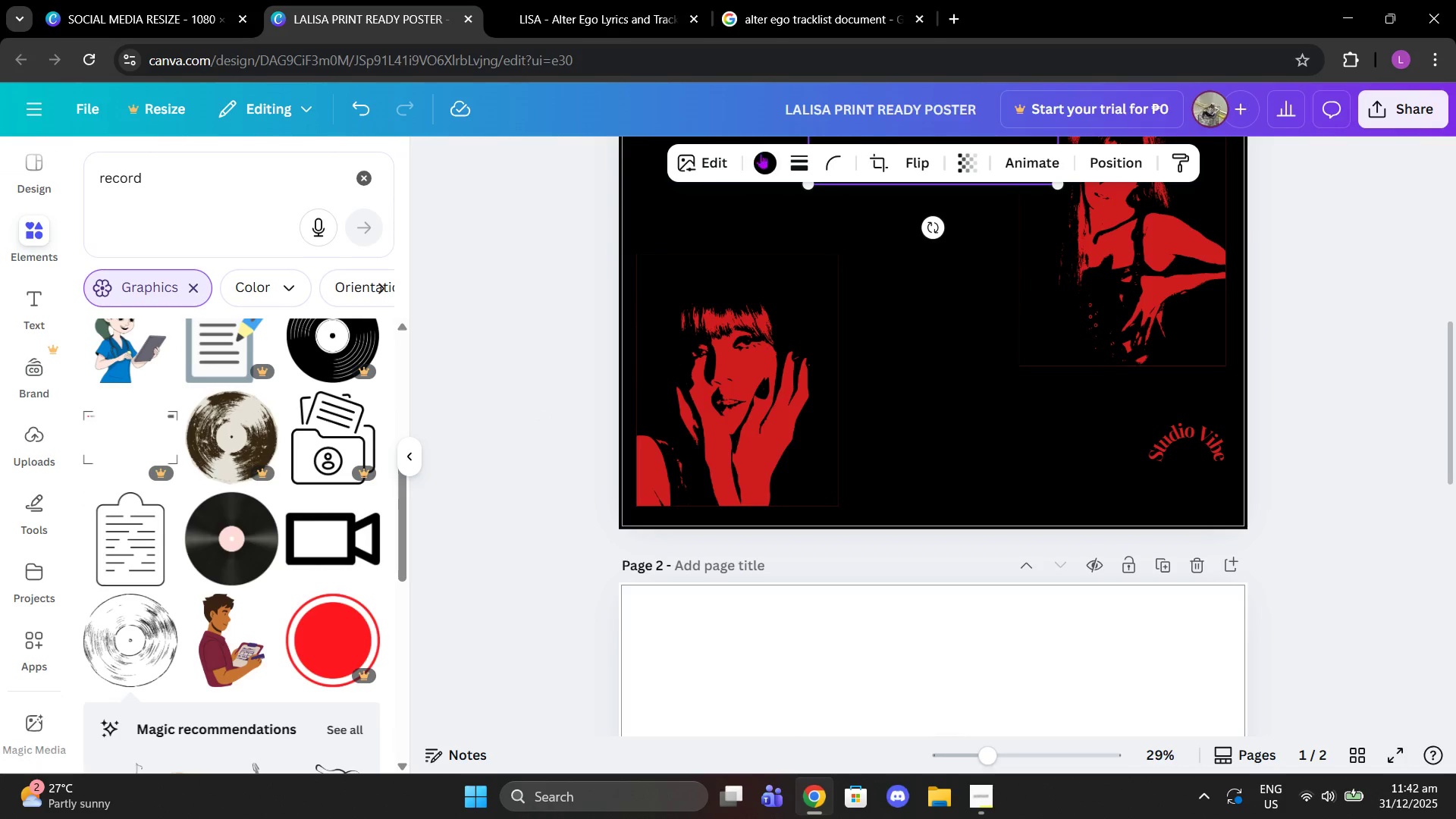 
left_click([771, 156])
 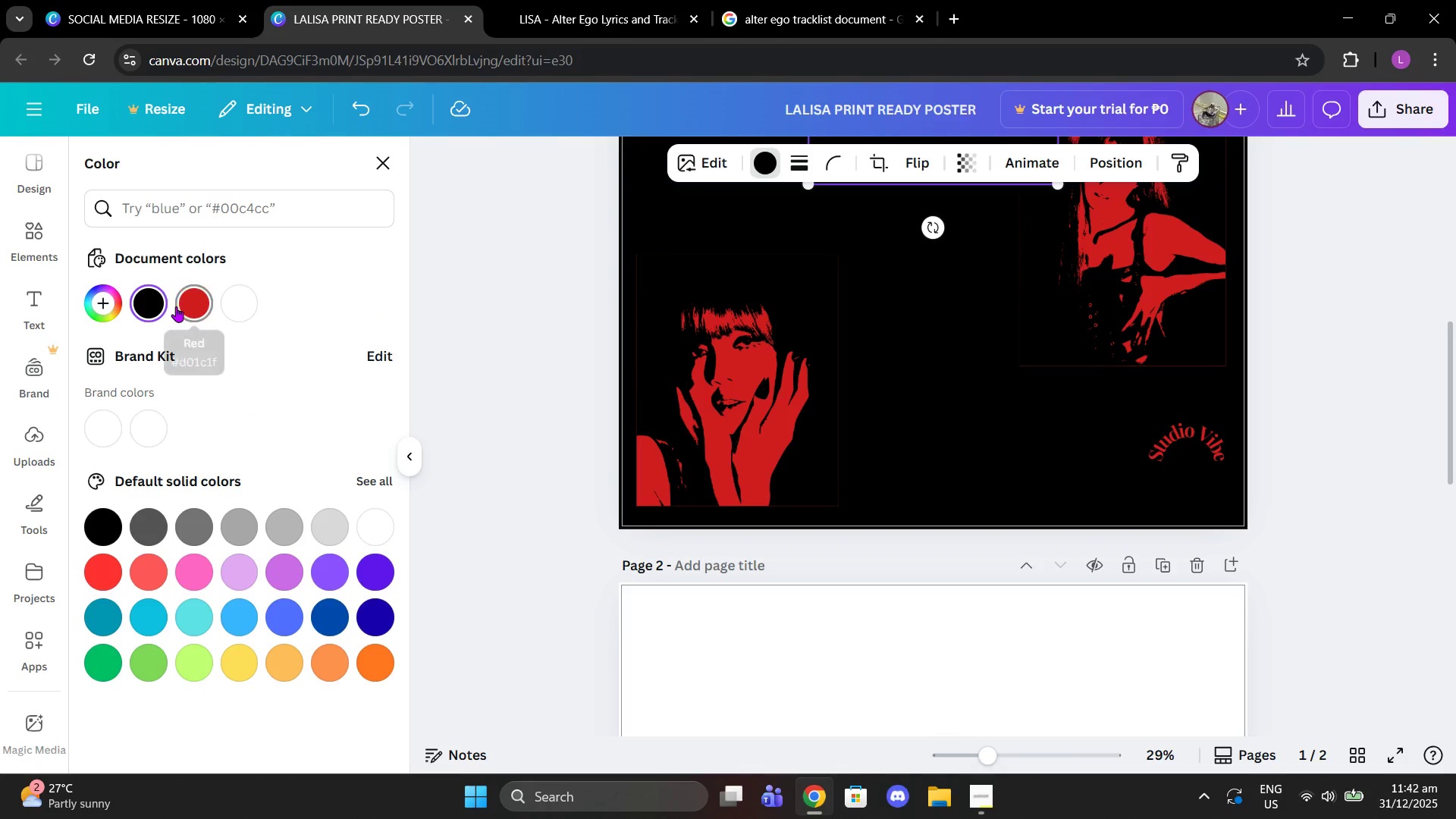 
left_click([196, 305])
 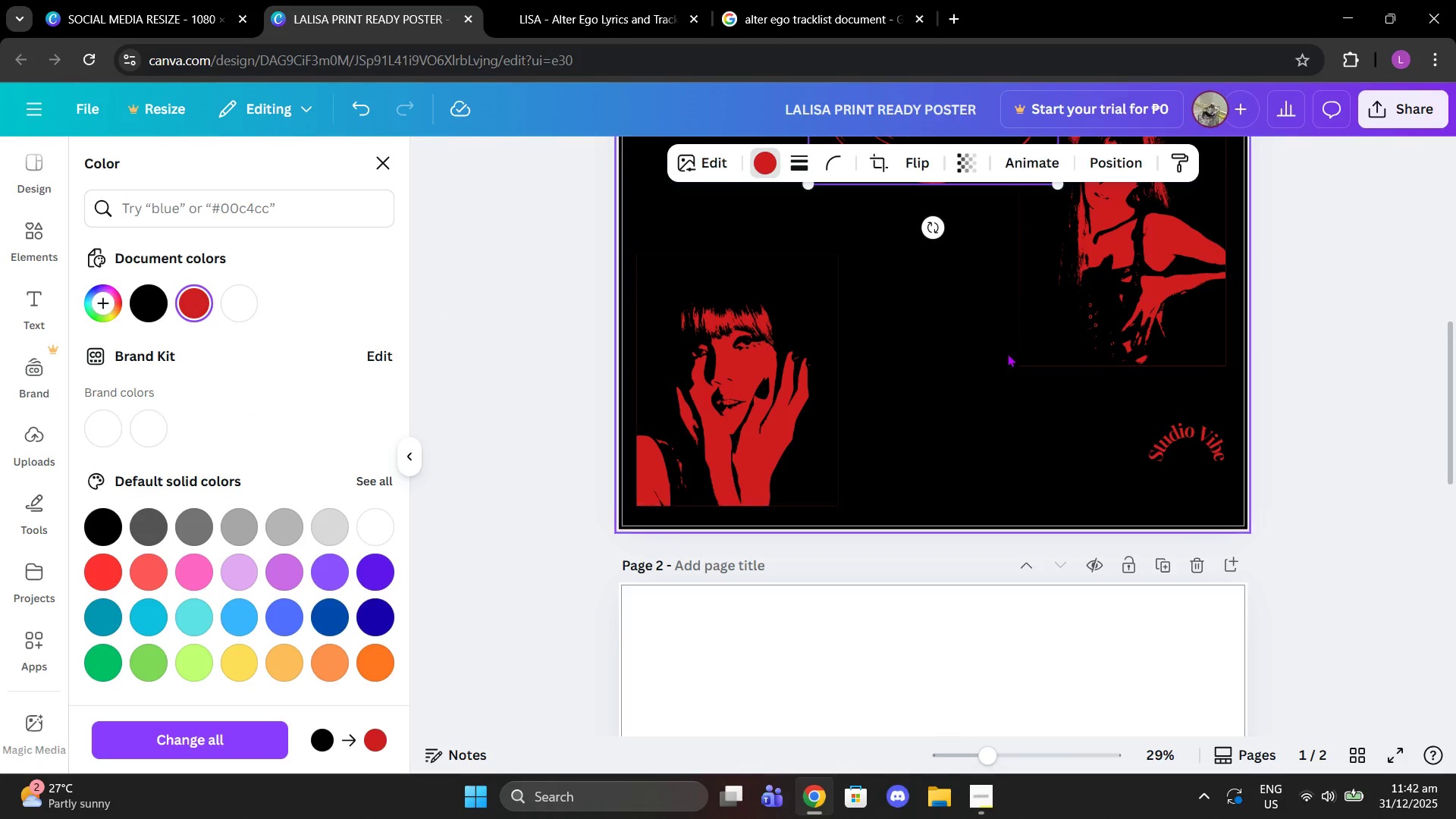 
scroll: coordinate [1006, 348], scroll_direction: up, amount: 2.0
 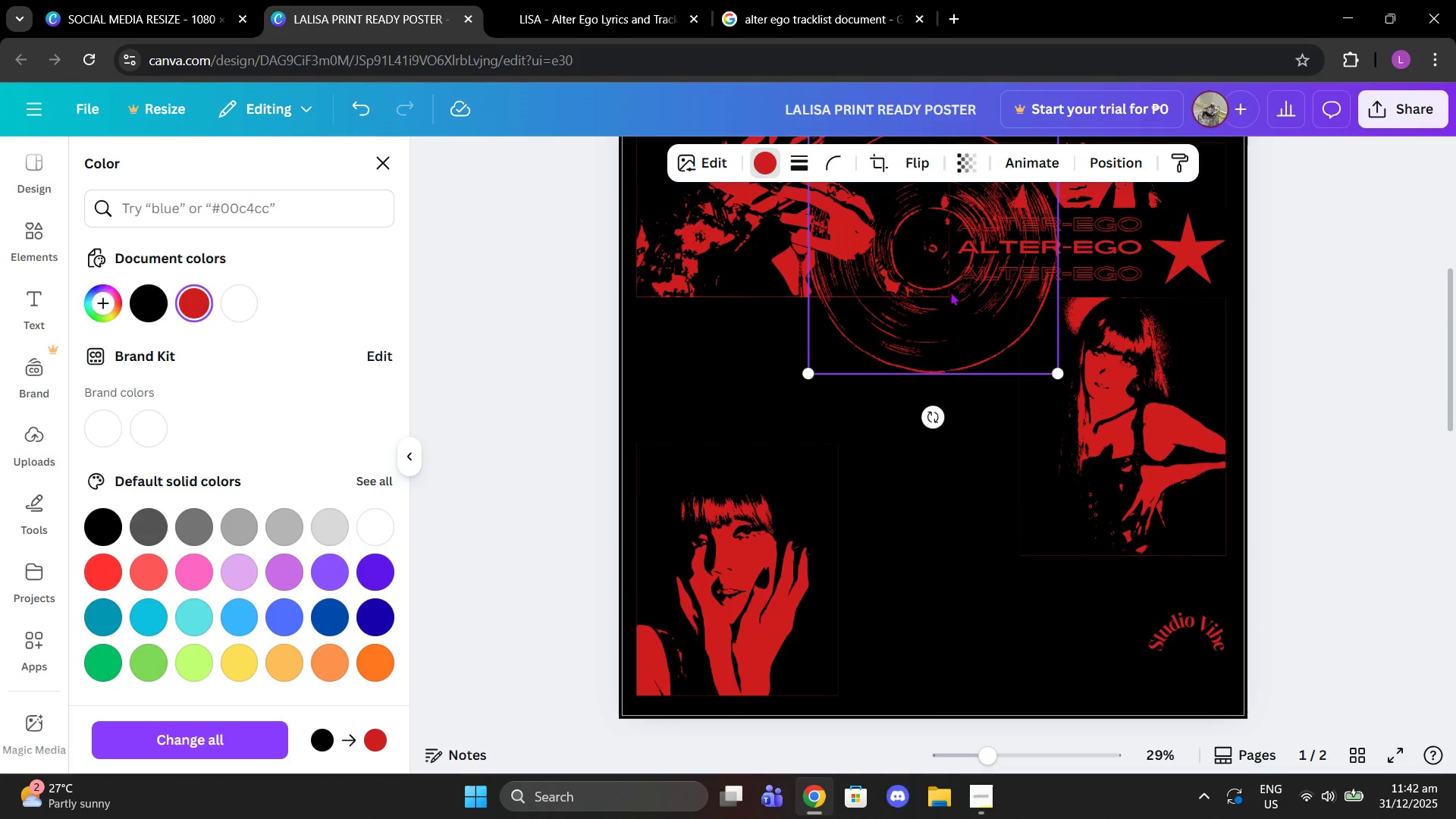 
left_click_drag(start_coordinate=[950, 292], to_coordinate=[1006, 516])
 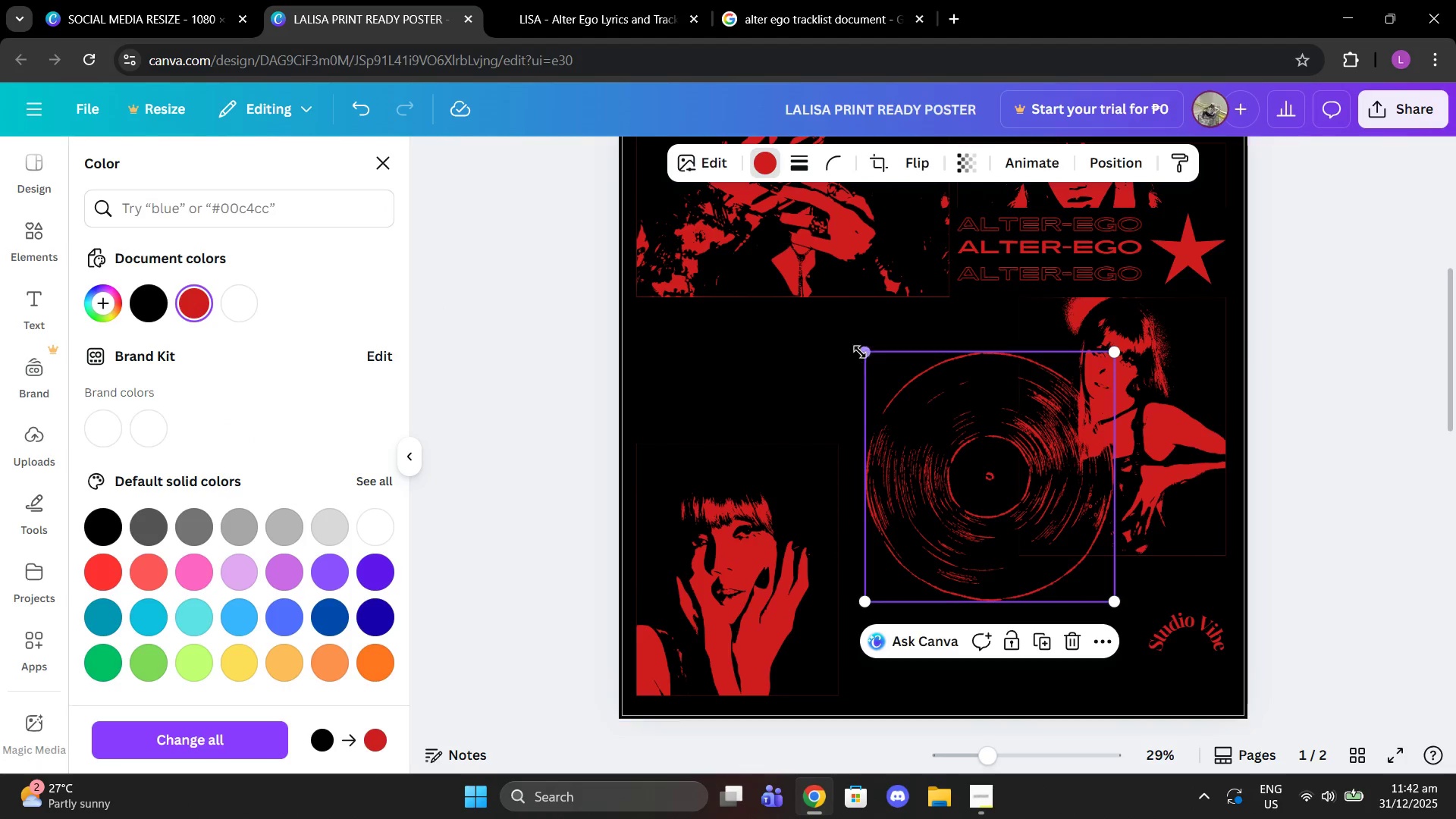 
left_click_drag(start_coordinate=[864, 347], to_coordinate=[1037, 458])
 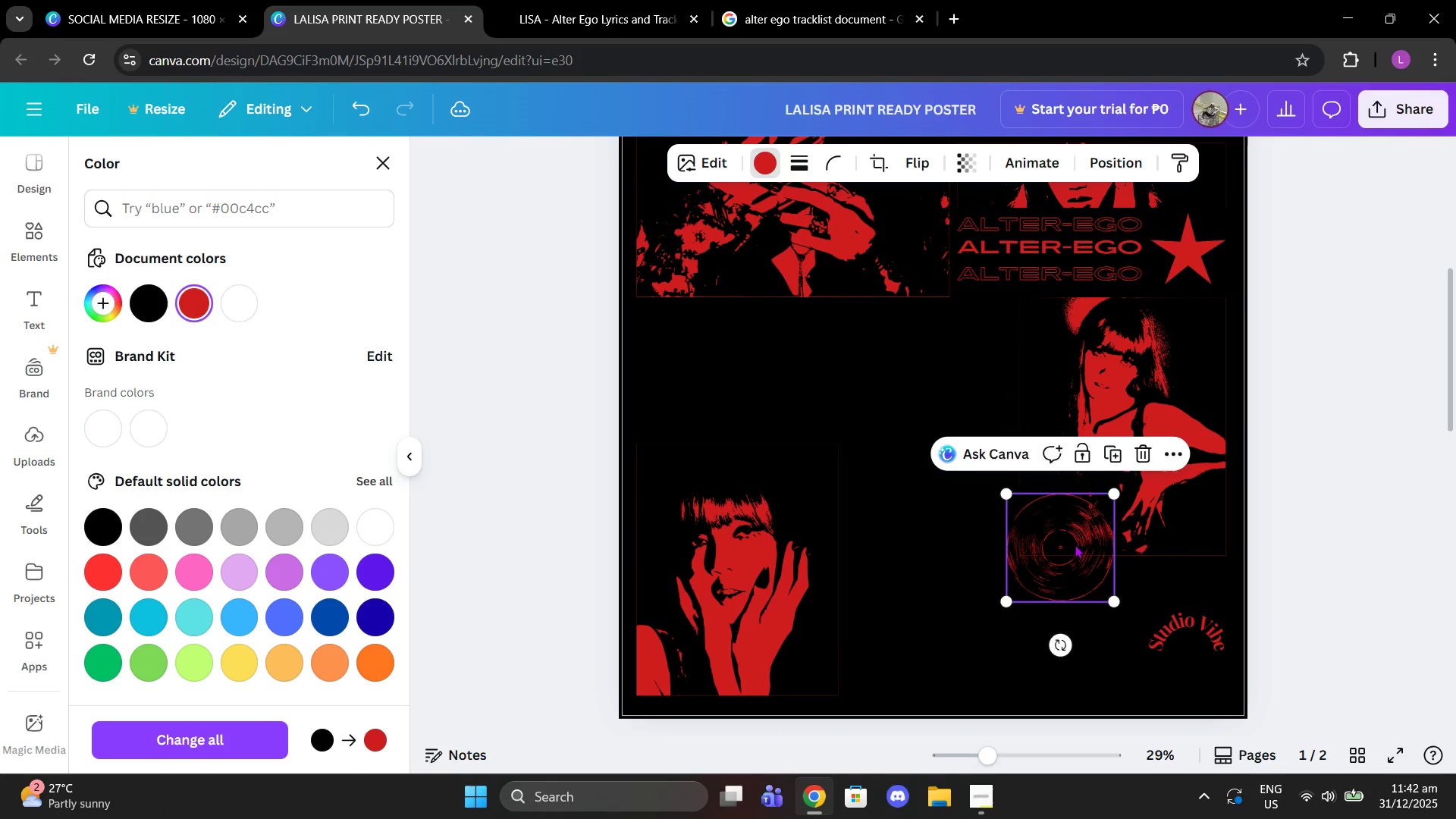 
left_click_drag(start_coordinate=[1078, 550], to_coordinate=[1181, 654])
 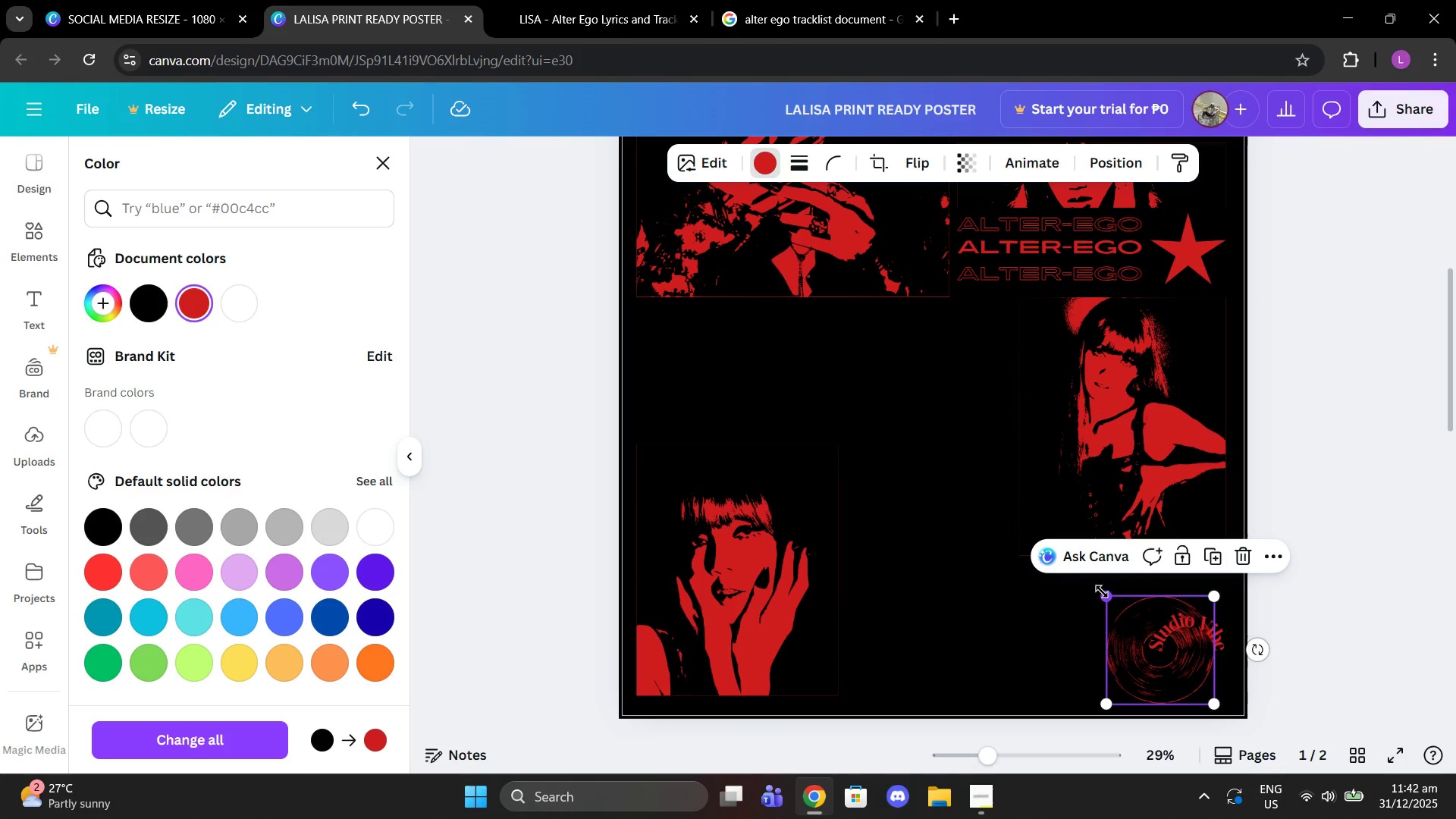 
left_click_drag(start_coordinate=[1102, 592], to_coordinate=[1132, 609])
 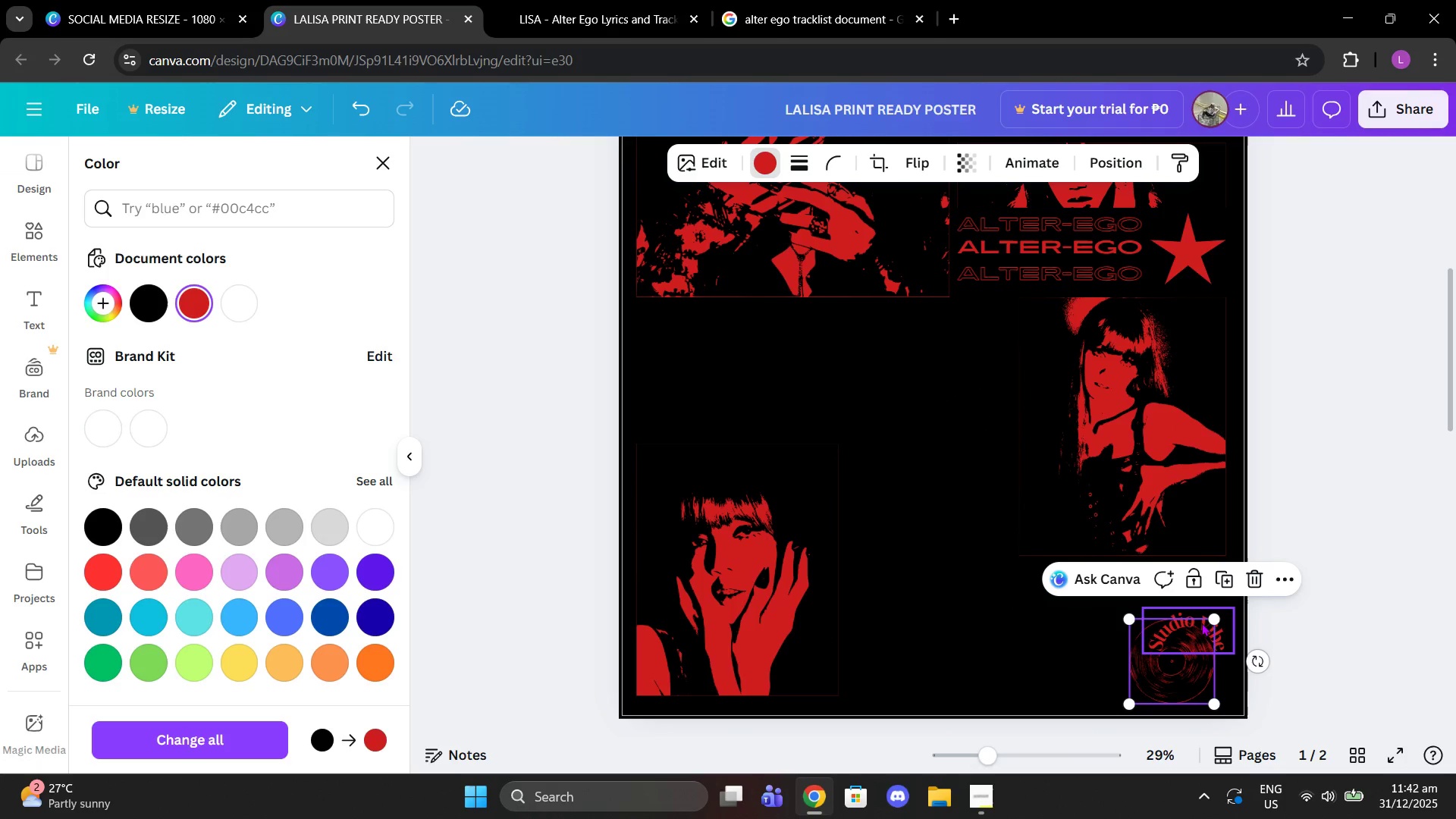 
left_click_drag(start_coordinate=[1201, 623], to_coordinate=[1178, 617])
 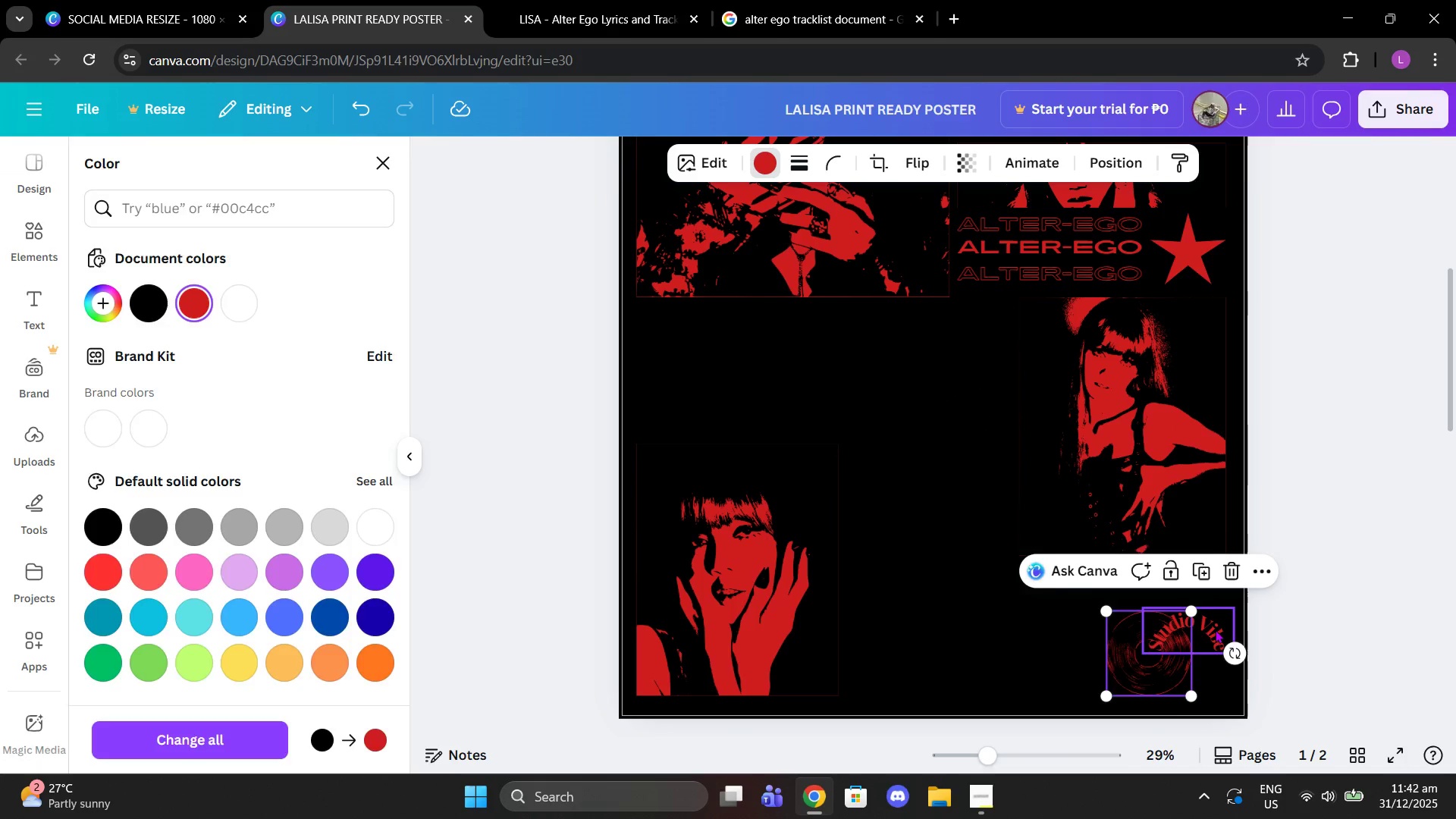 
left_click_drag(start_coordinate=[1219, 629], to_coordinate=[1181, 625])
 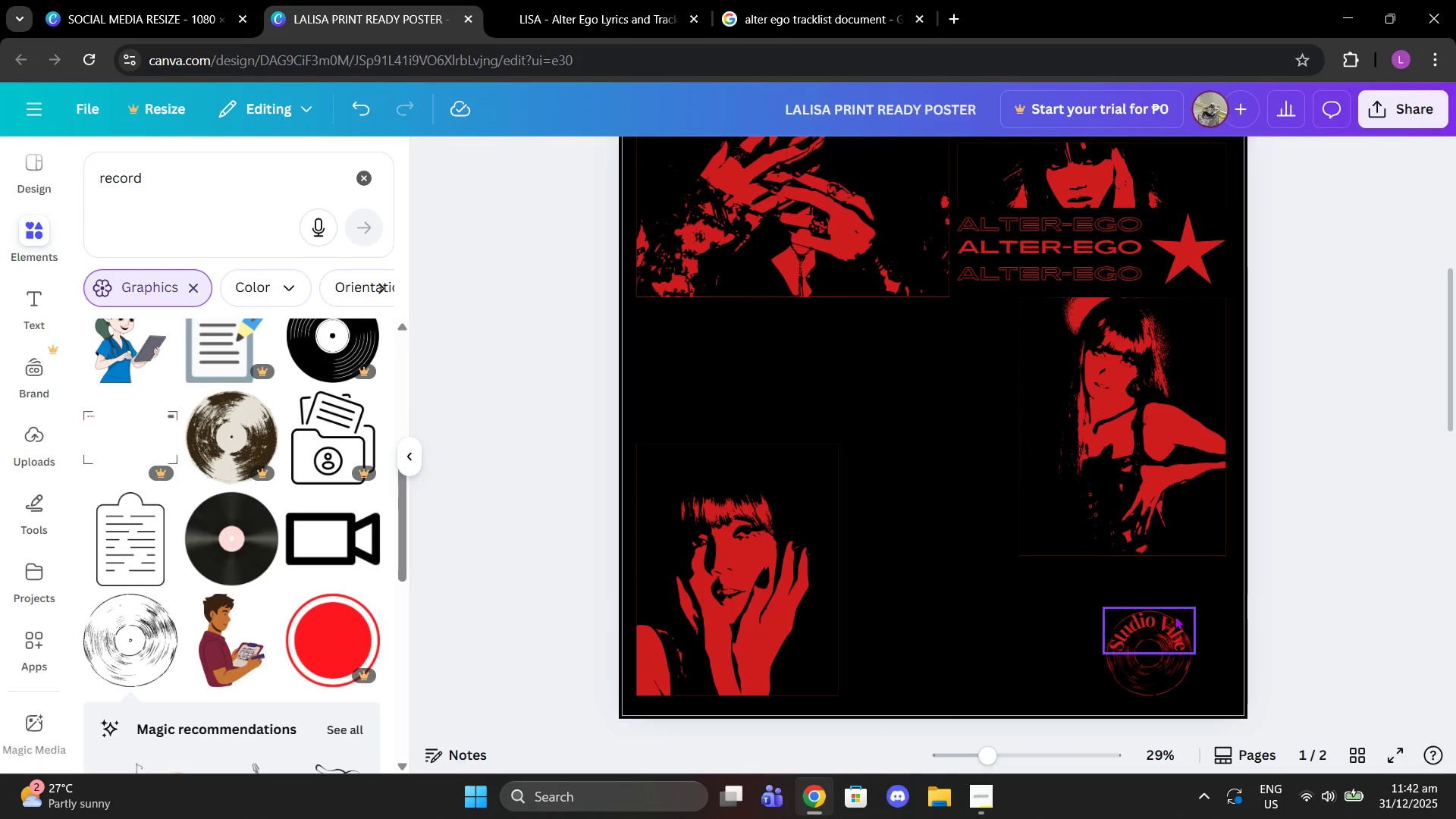 
left_click_drag(start_coordinate=[1166, 630], to_coordinate=[1165, 612])
 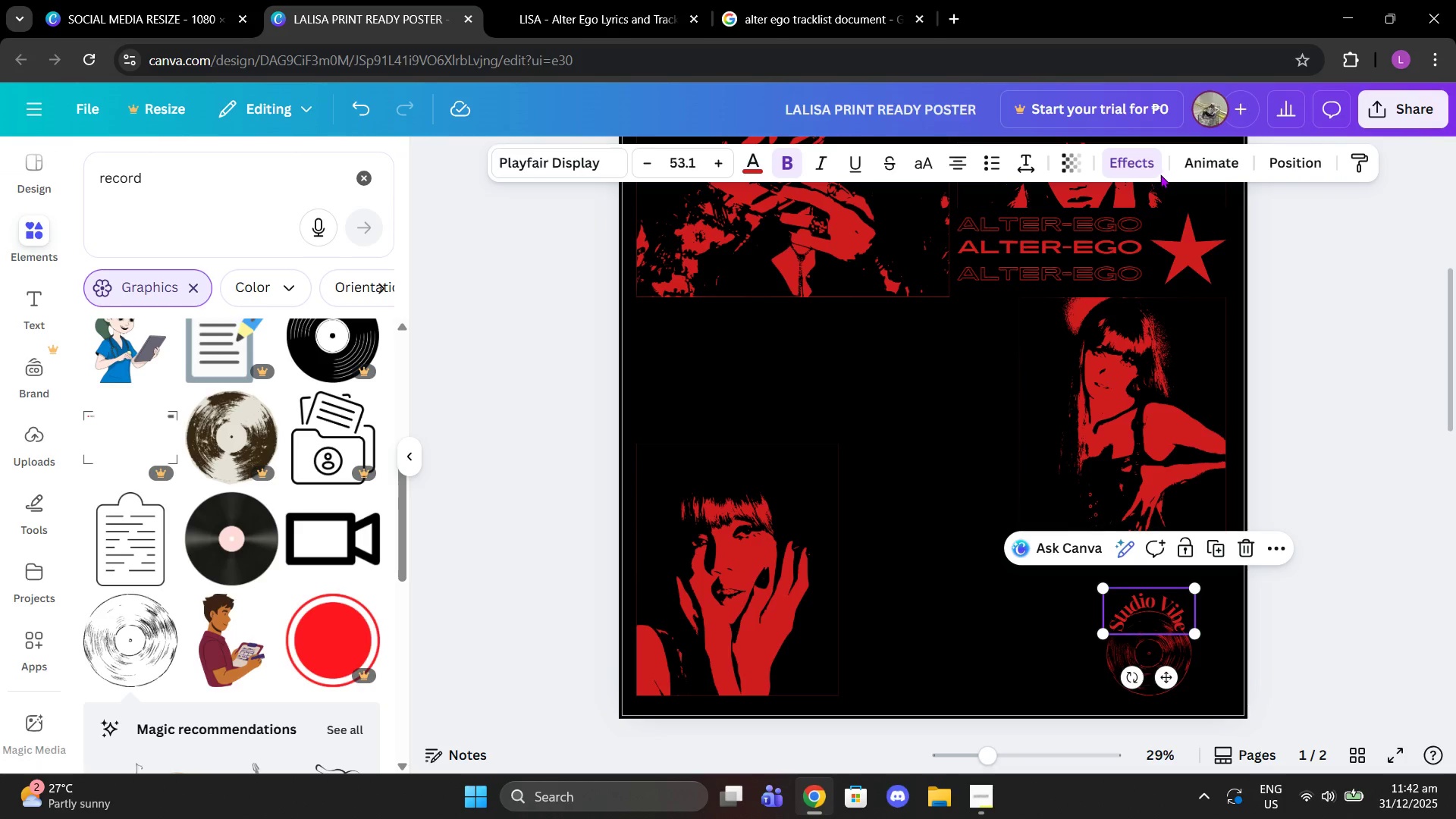 
left_click([1129, 166])
 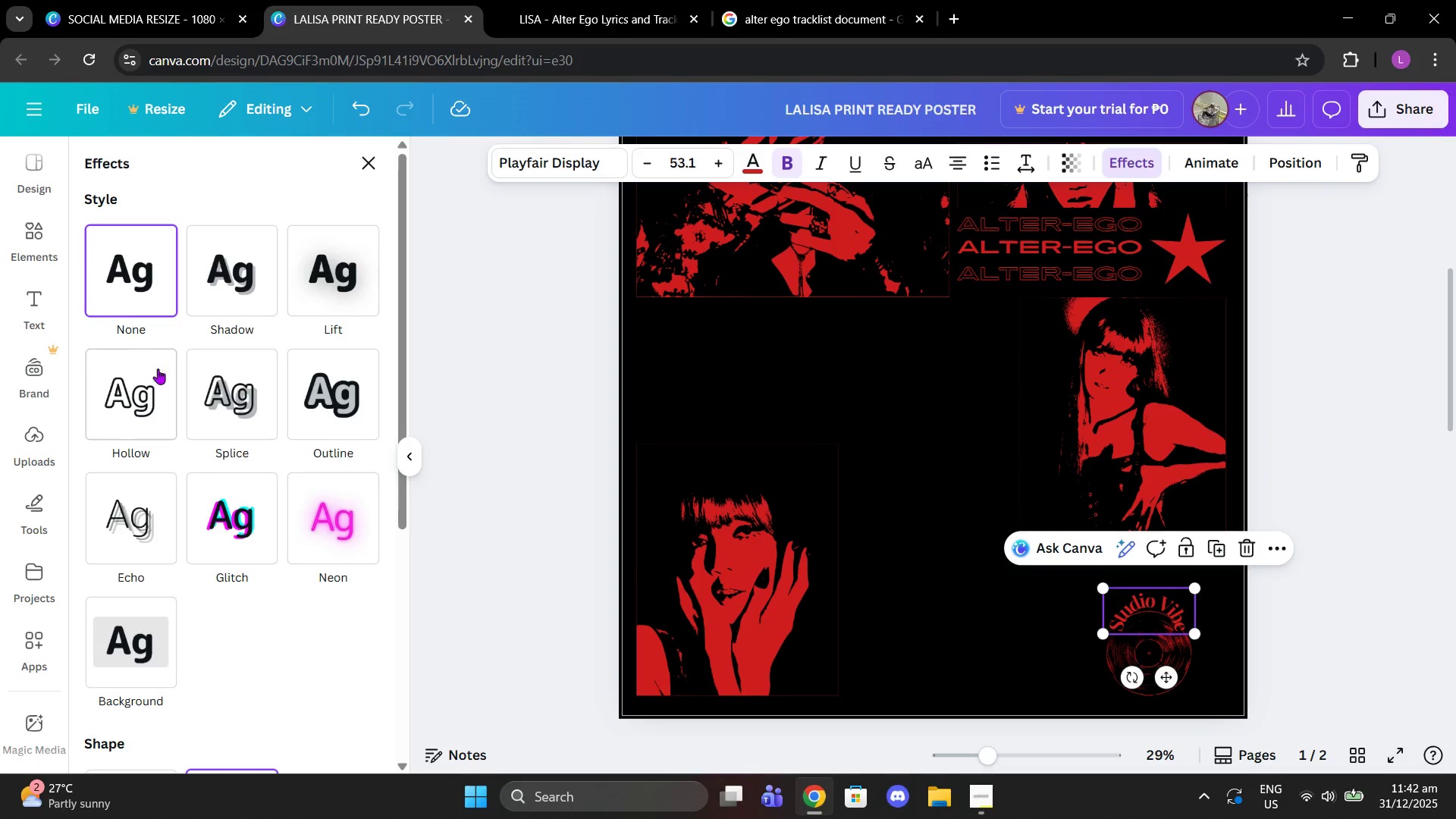 
scroll: coordinate [253, 704], scroll_direction: down, amount: 2.0
 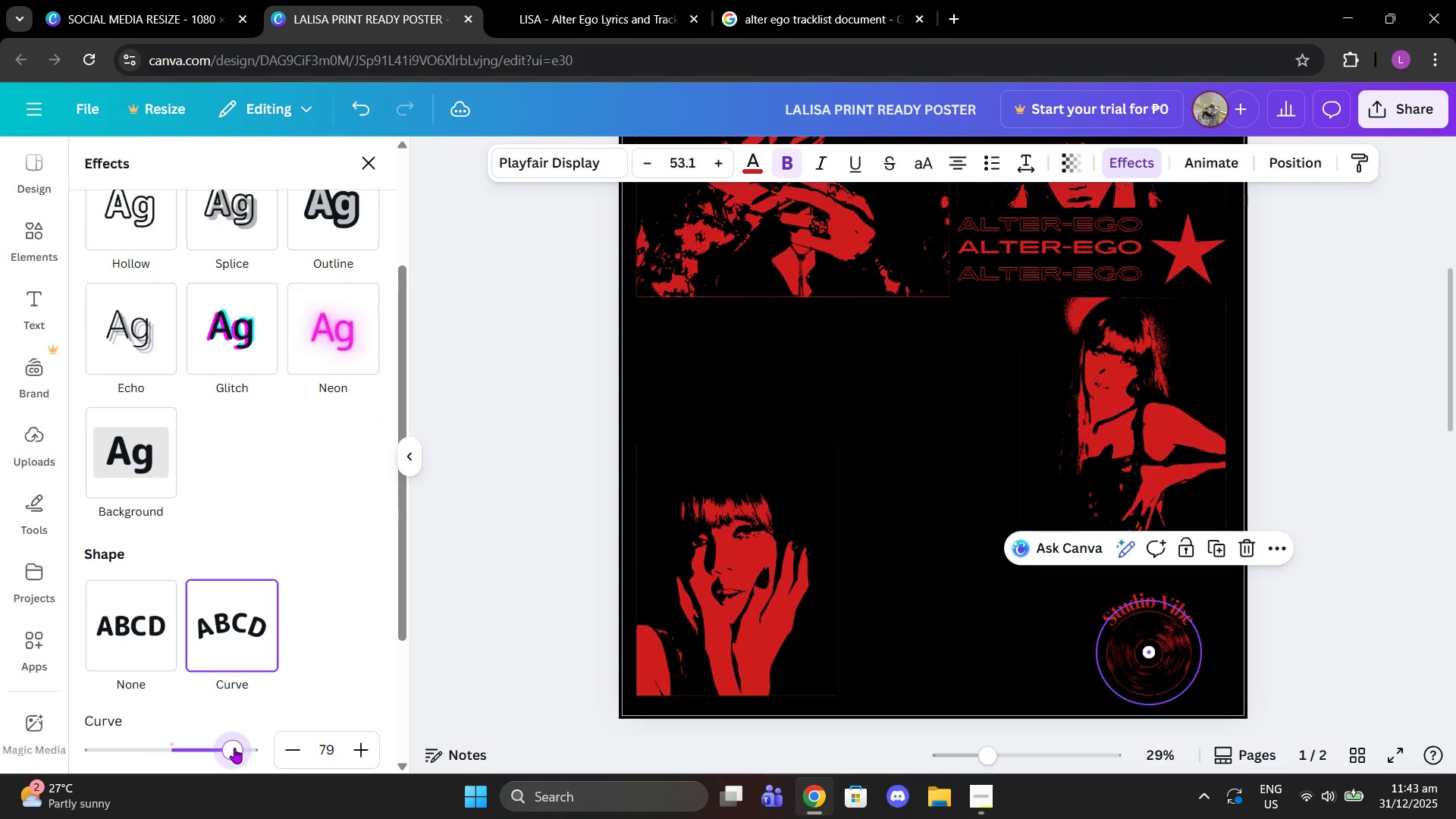 
left_click([1302, 576])
 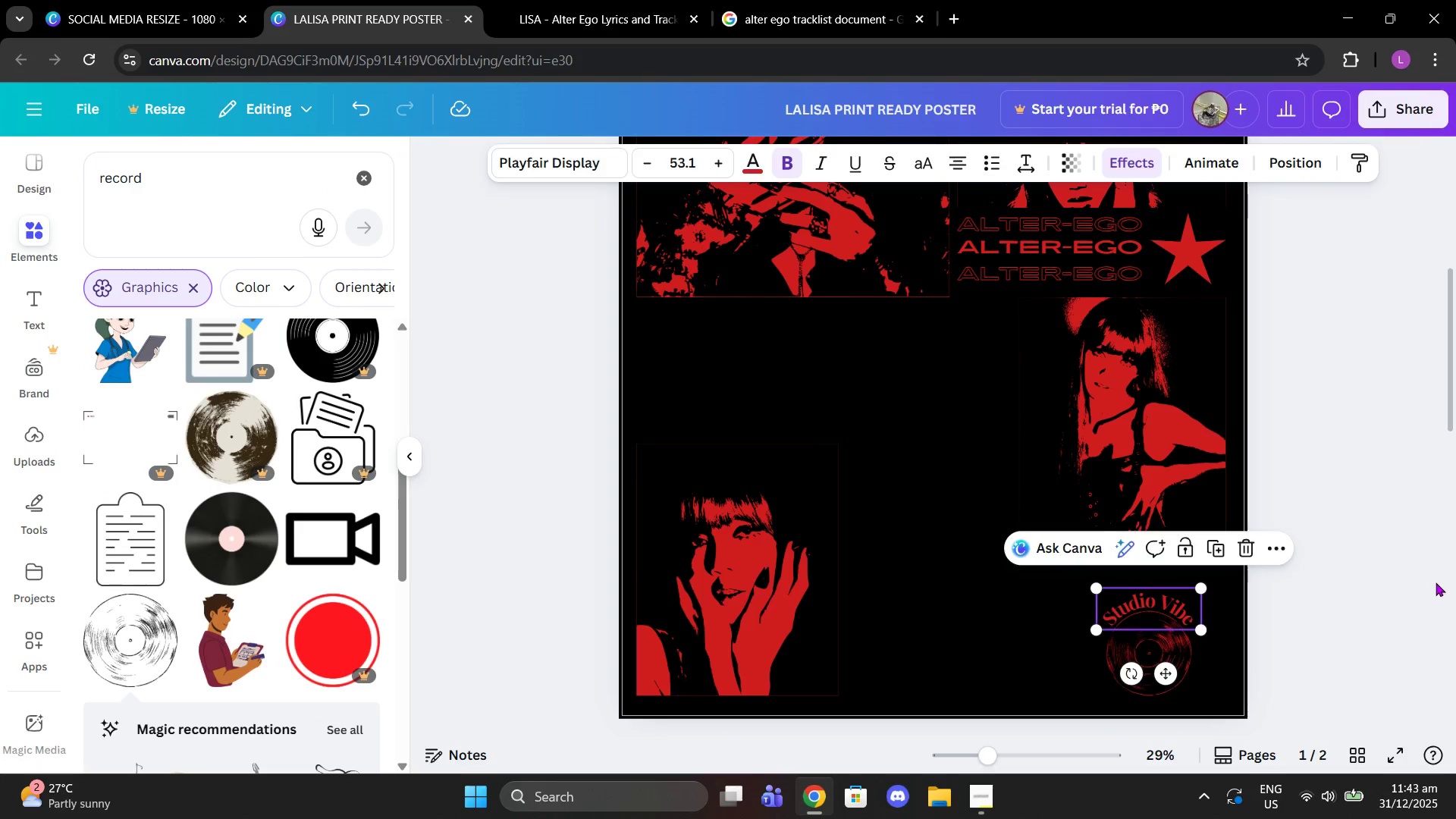 
left_click([1438, 588])
 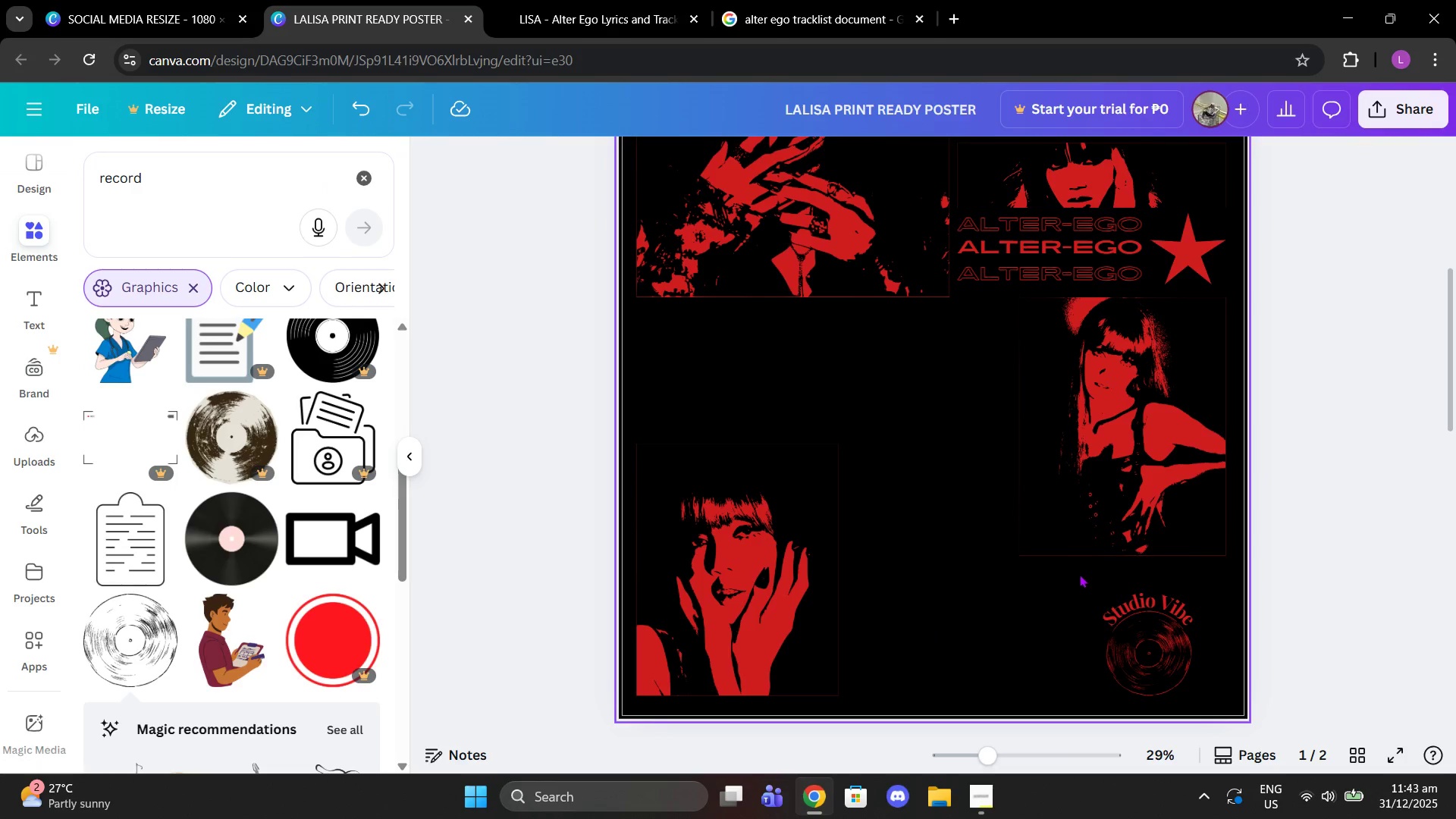 
left_click_drag(start_coordinate=[1079, 582], to_coordinate=[1207, 682])
 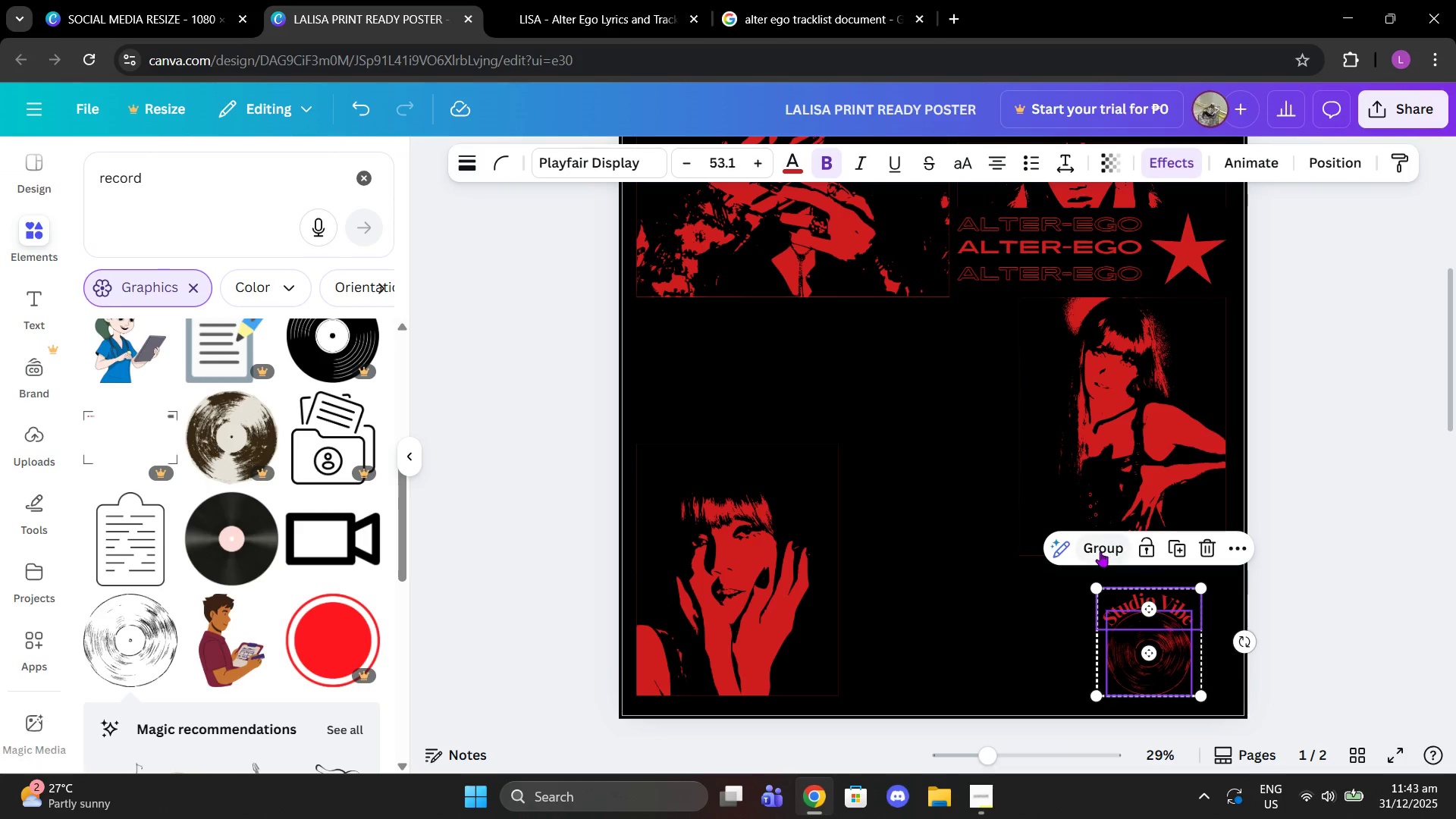 
left_click([1100, 551])
 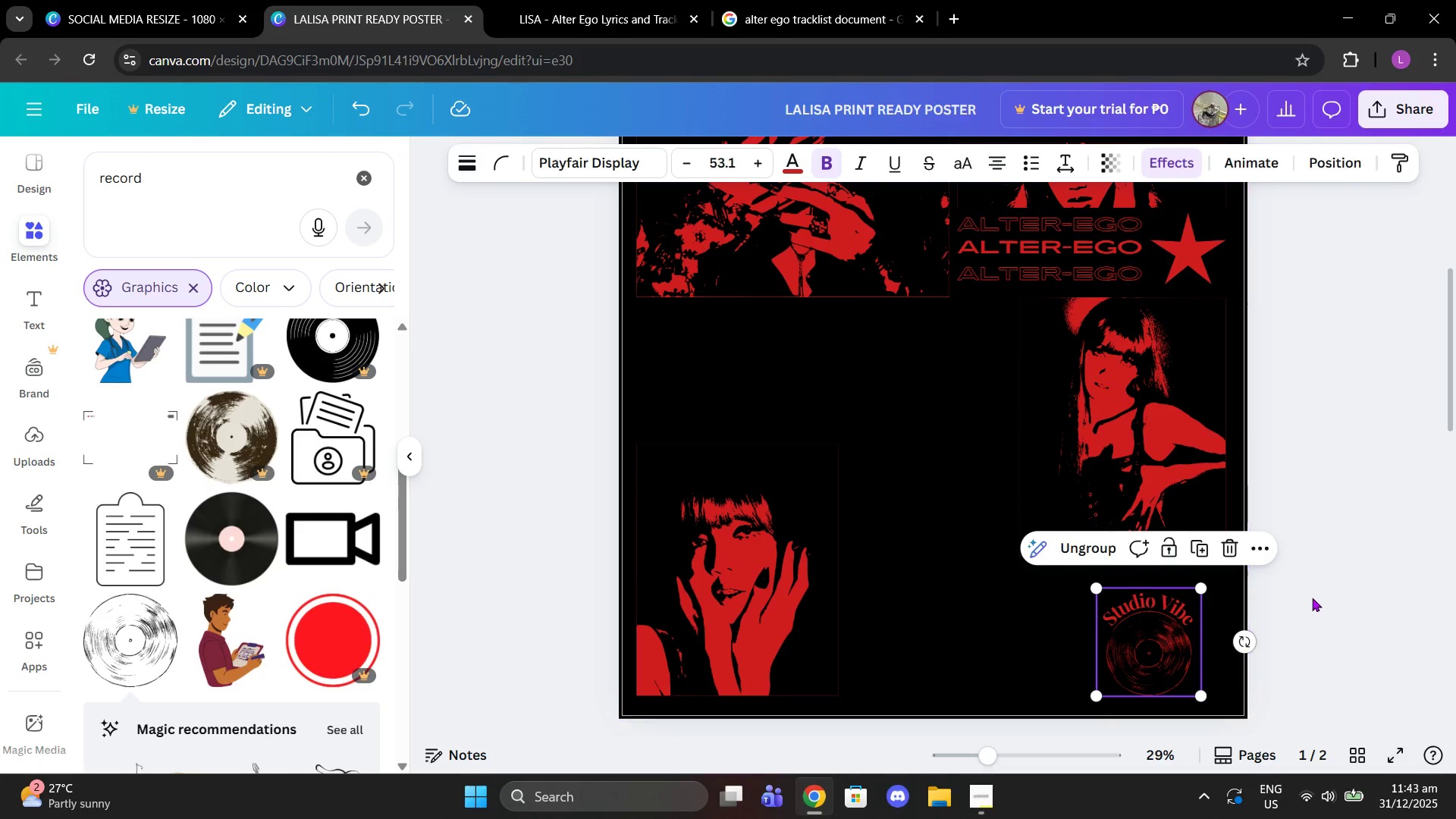 
left_click([1313, 598])
 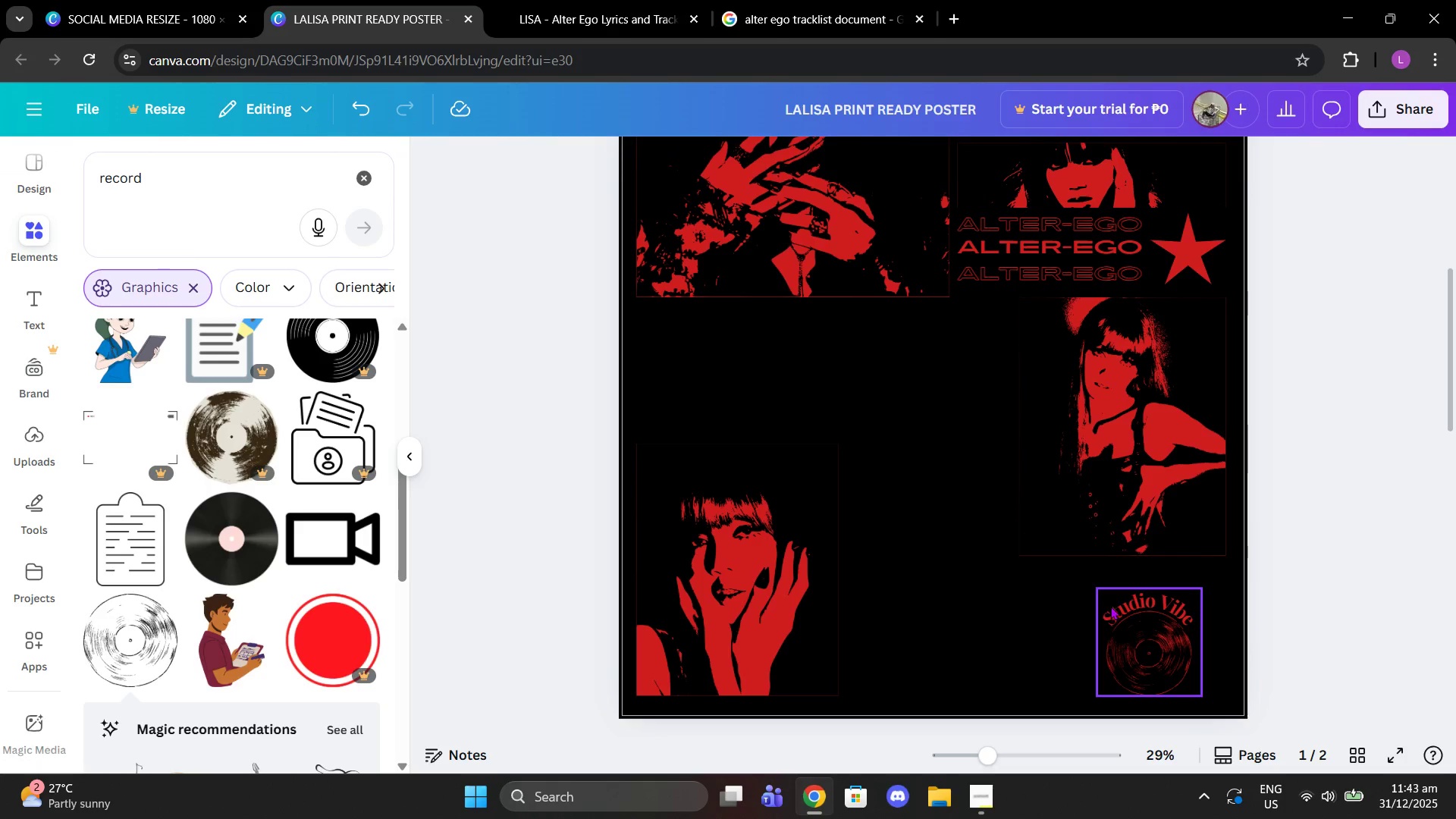 
left_click([1110, 606])
 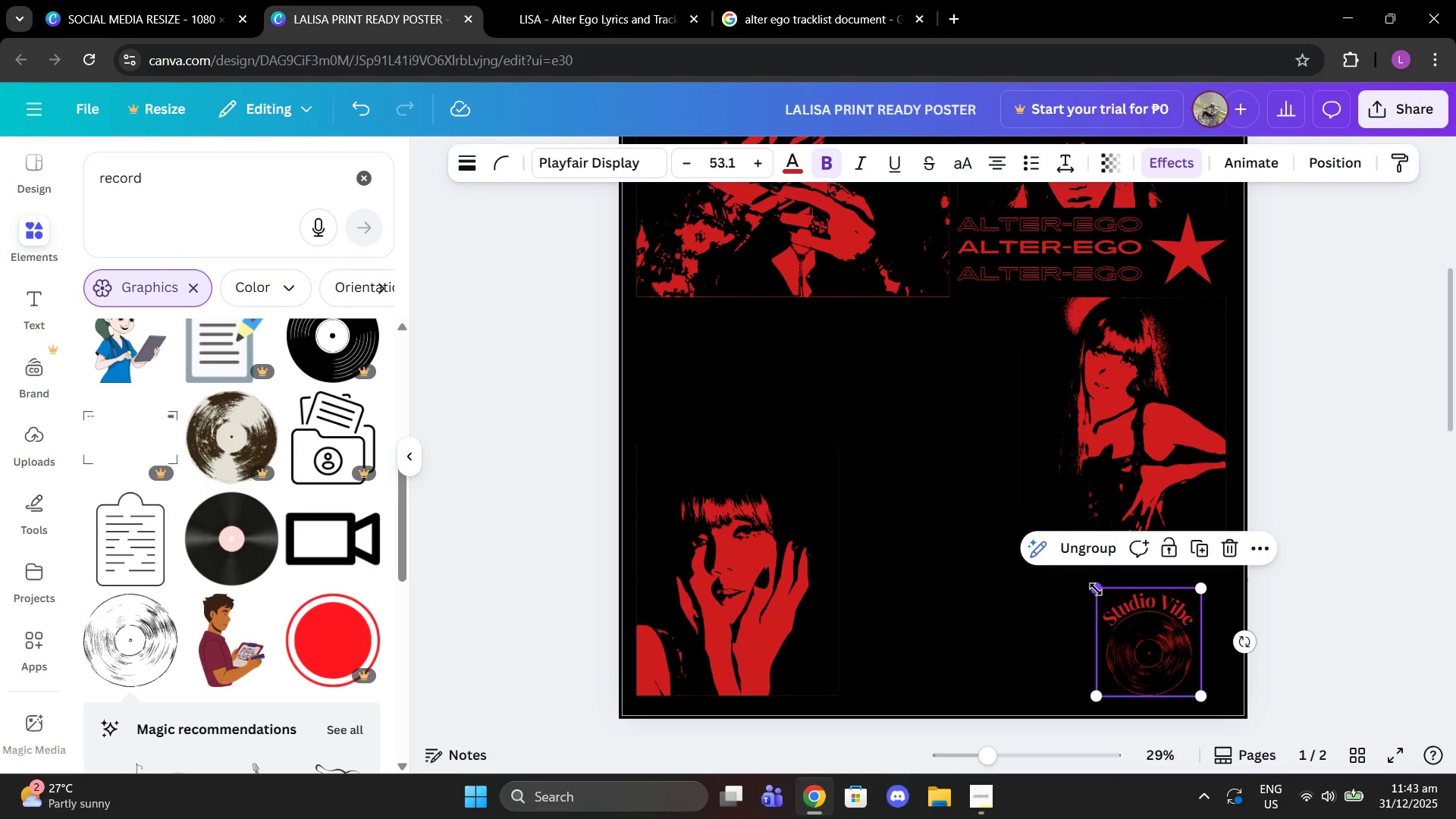 
left_click_drag(start_coordinate=[1096, 589], to_coordinate=[1170, 620])
 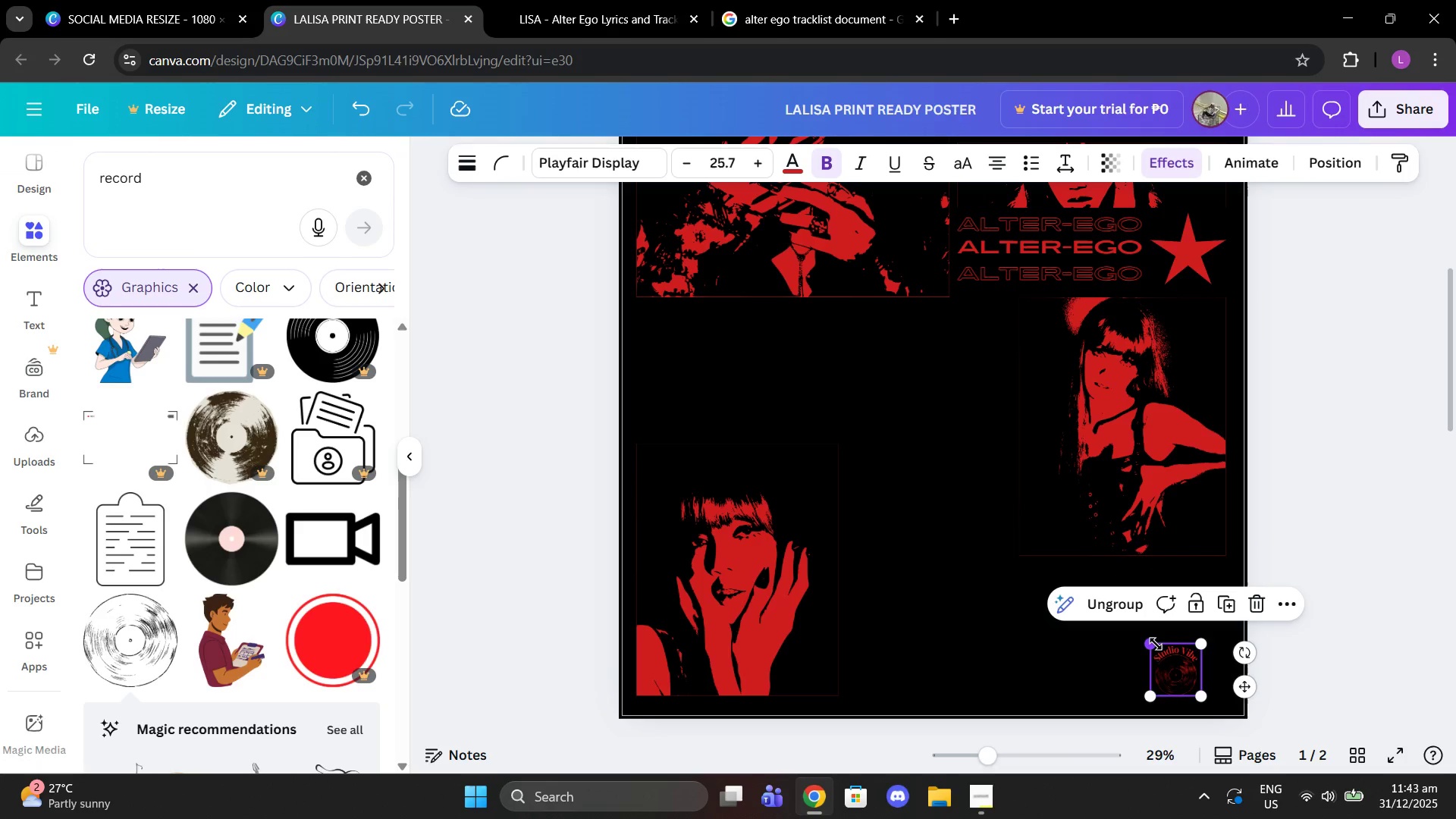 
left_click_drag(start_coordinate=[1156, 644], to_coordinate=[1141, 608])
 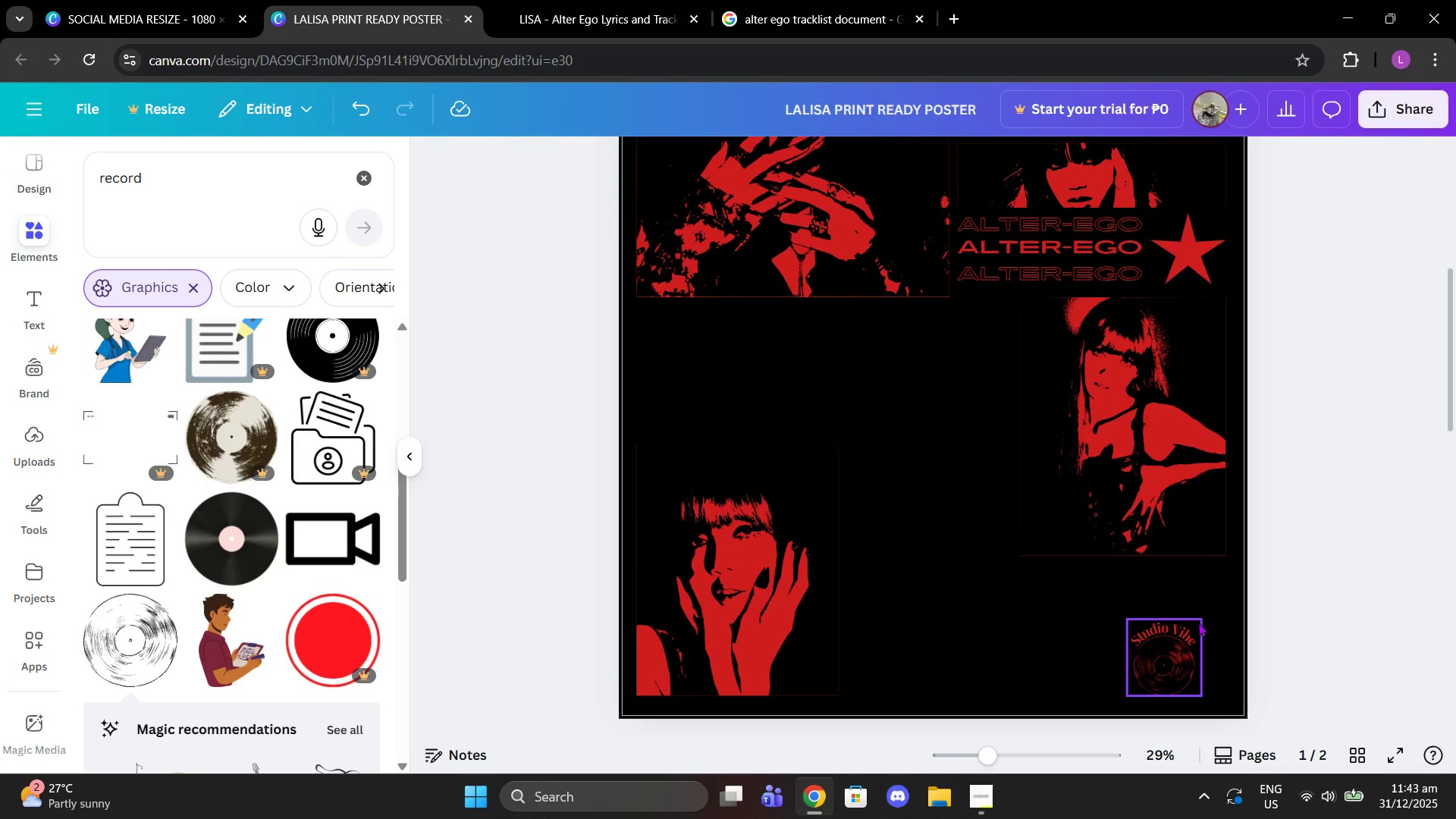 
left_click_drag(start_coordinate=[1170, 661], to_coordinate=[1141, 659])
 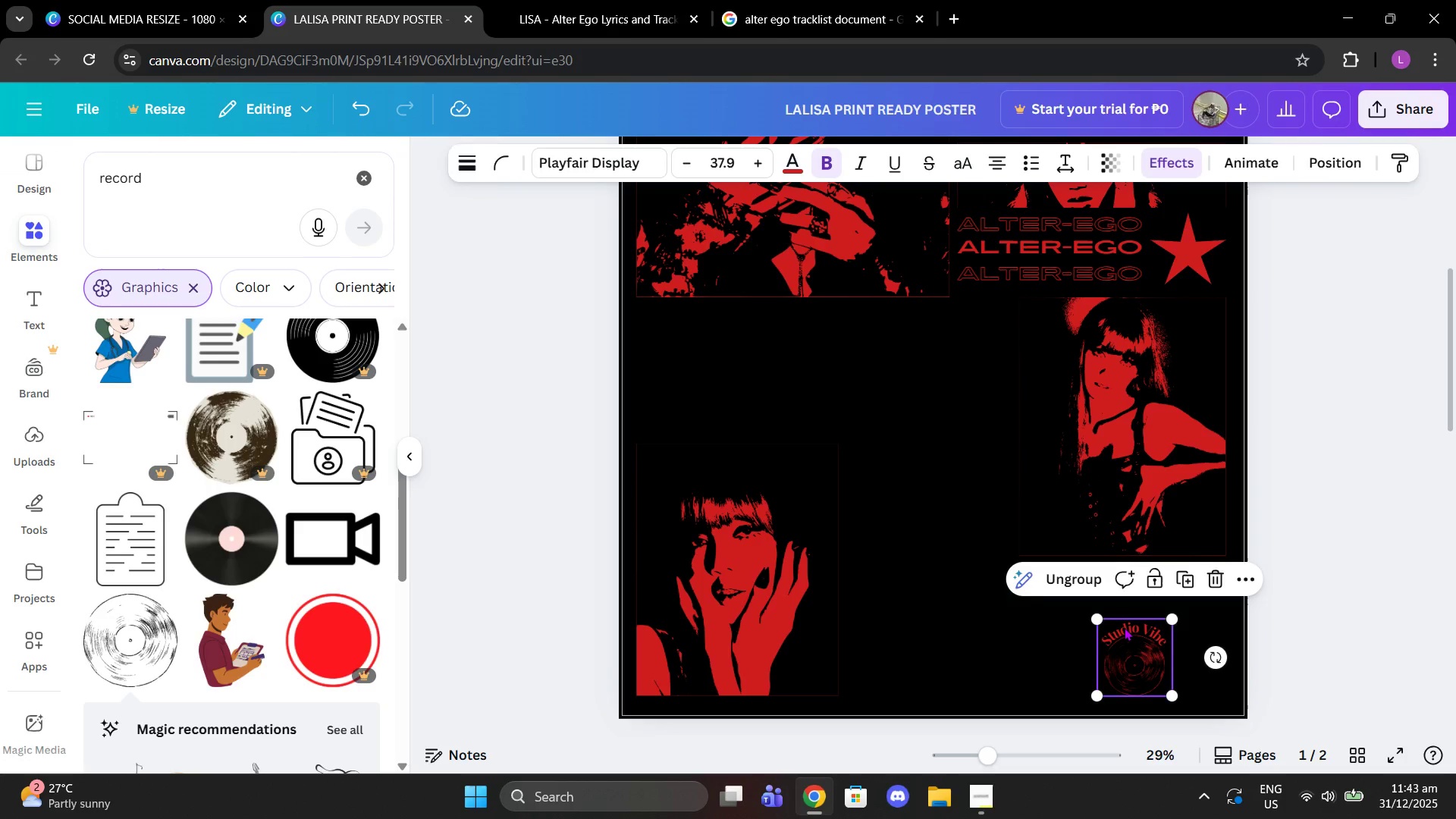 
left_click([1124, 627])
 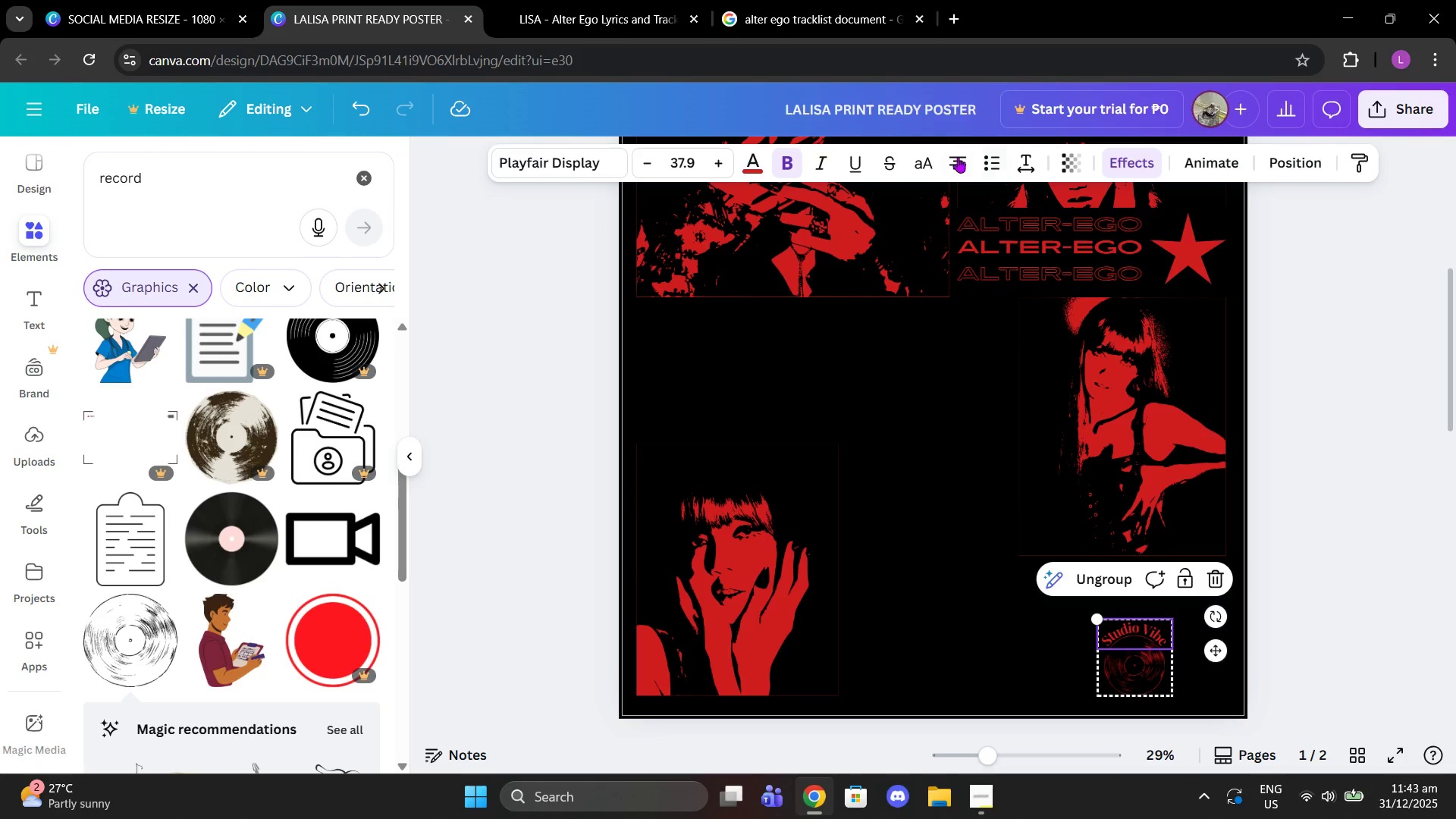 
left_click([918, 155])
 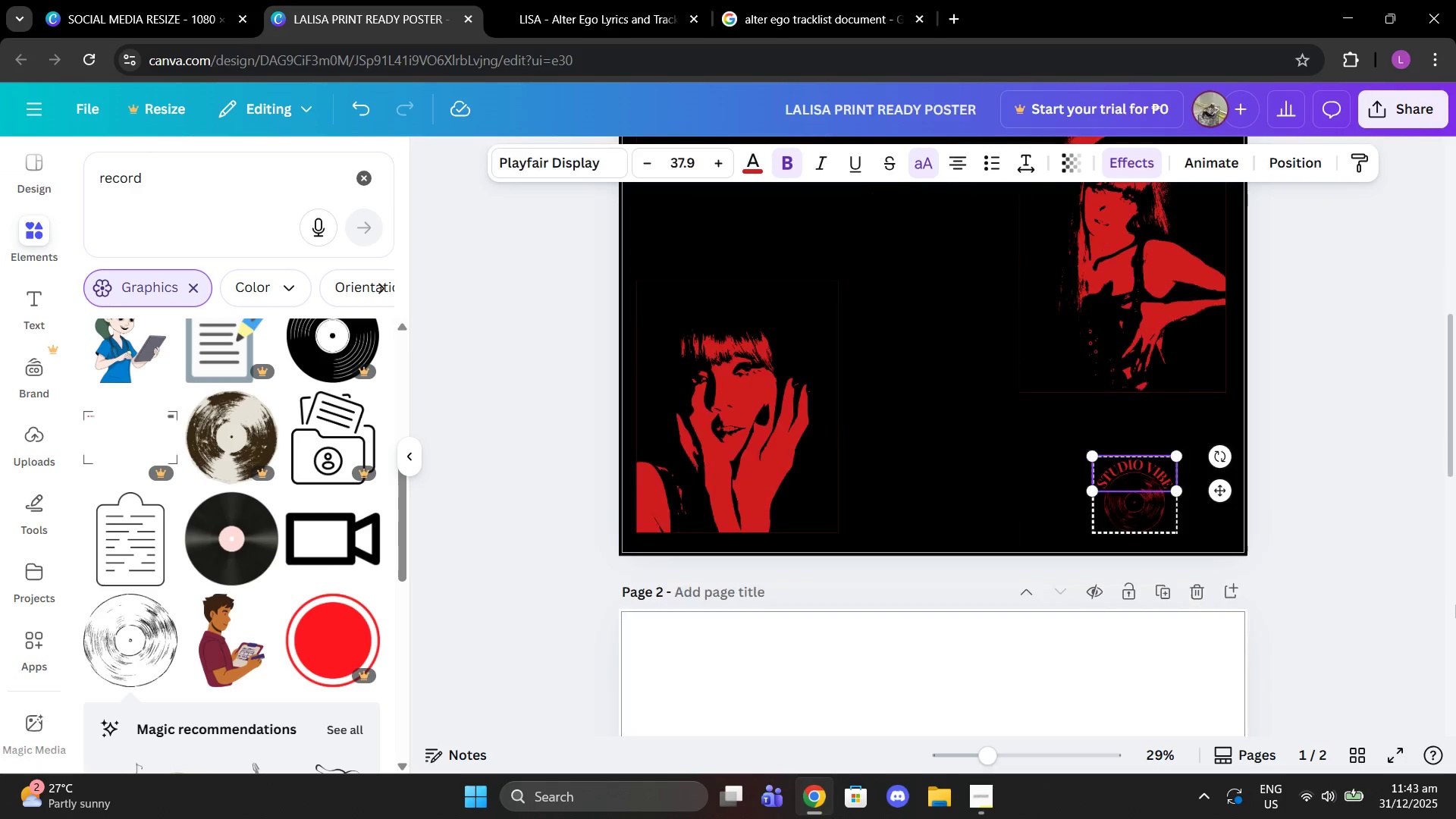 
double_click([1285, 588])
 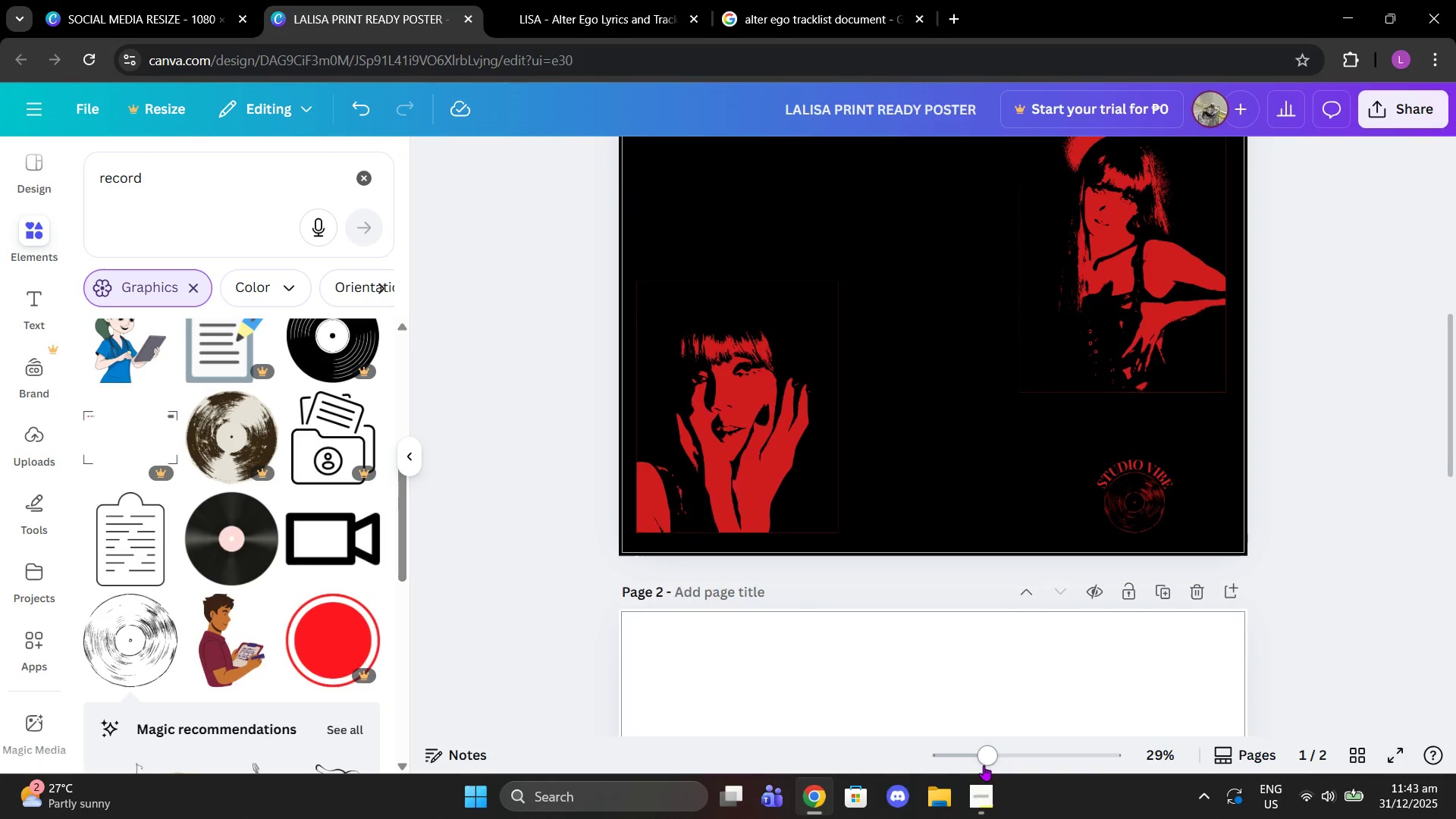 
left_click_drag(start_coordinate=[984, 765], to_coordinate=[1032, 765])
 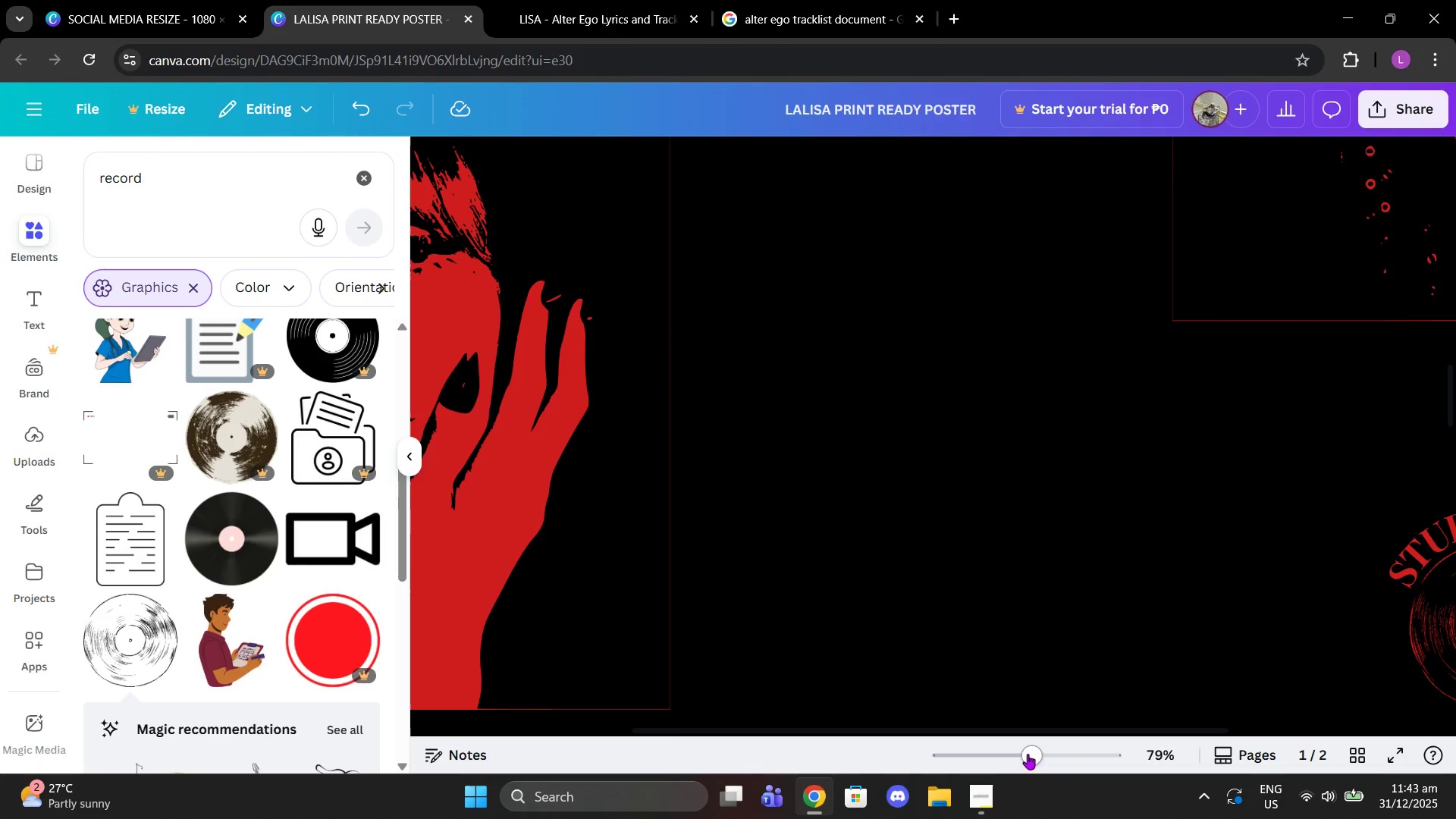 
left_click_drag(start_coordinate=[1028, 761], to_coordinate=[1021, 755])
 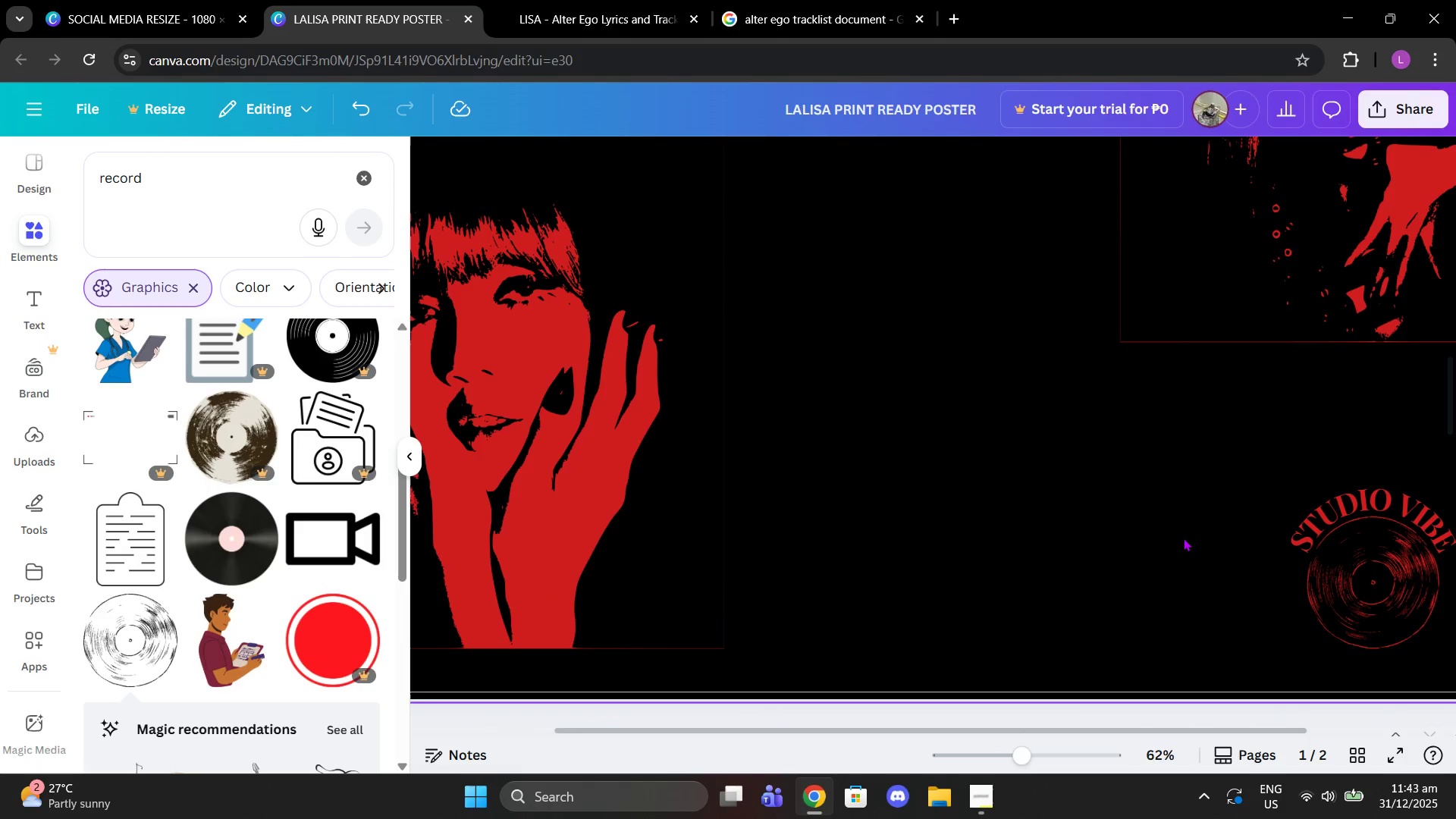 
left_click([1183, 538])
 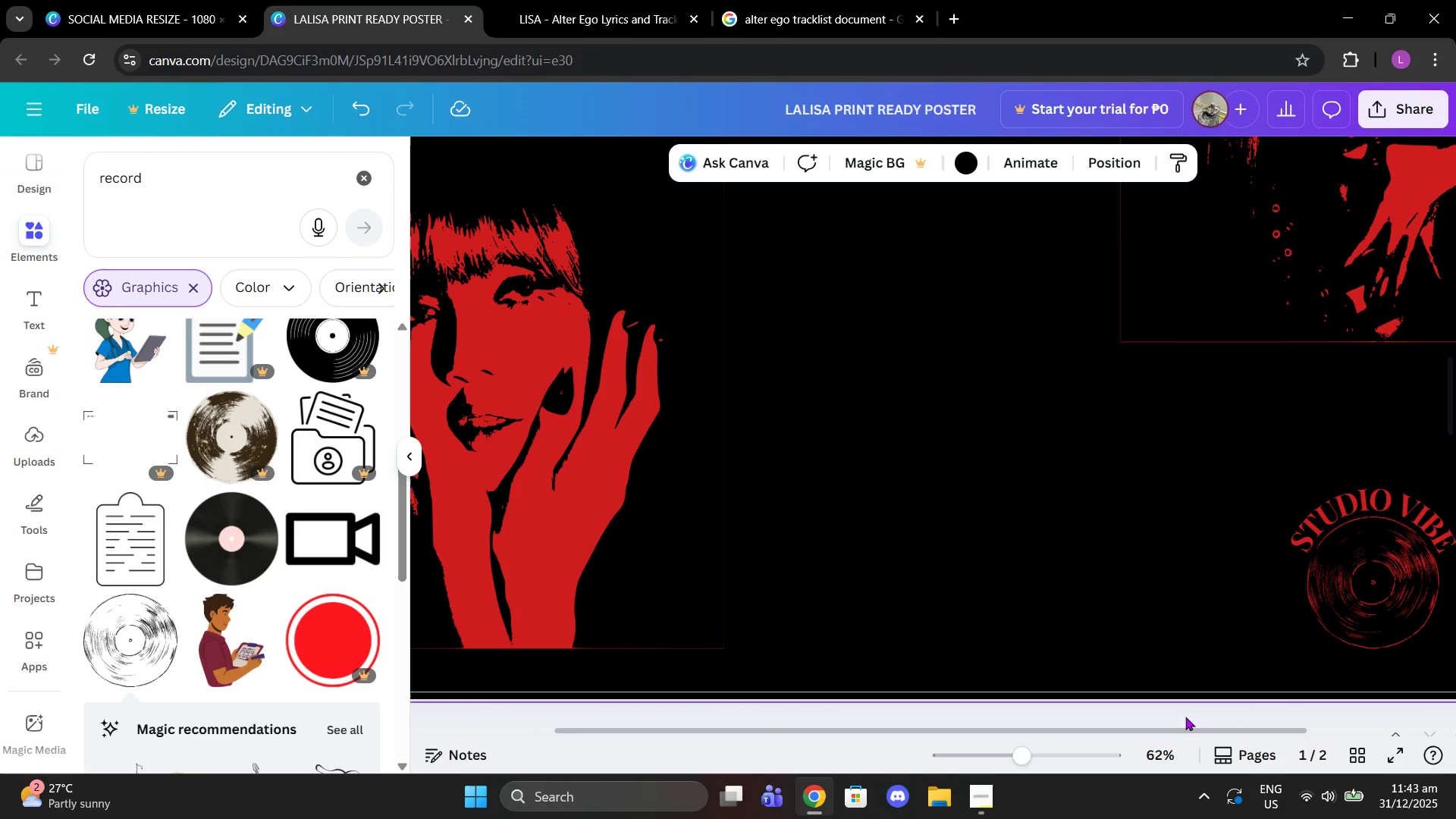 
left_click_drag(start_coordinate=[1191, 723], to_coordinate=[1326, 723])
 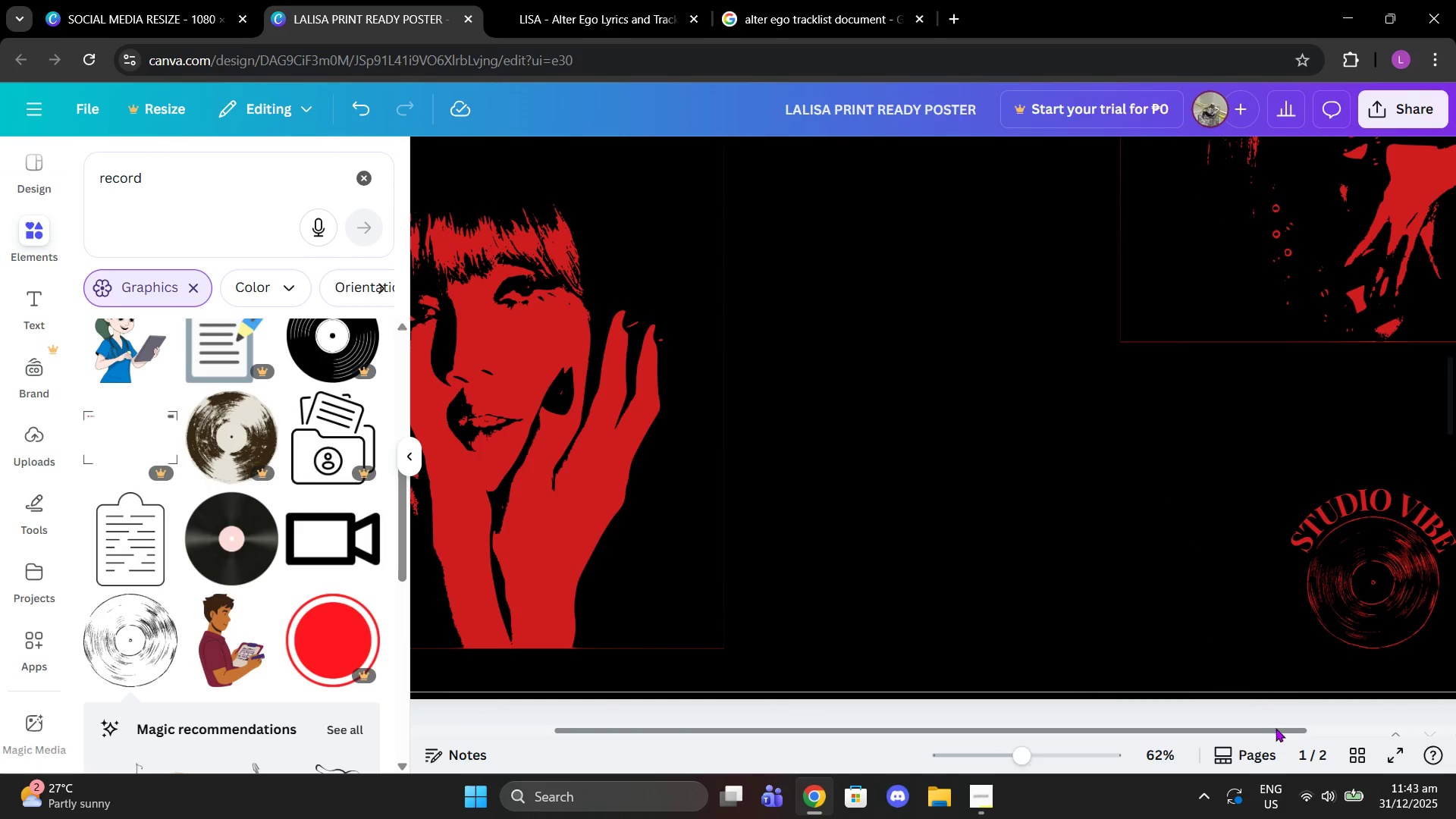 
left_click_drag(start_coordinate=[1276, 728], to_coordinate=[1446, 736])
 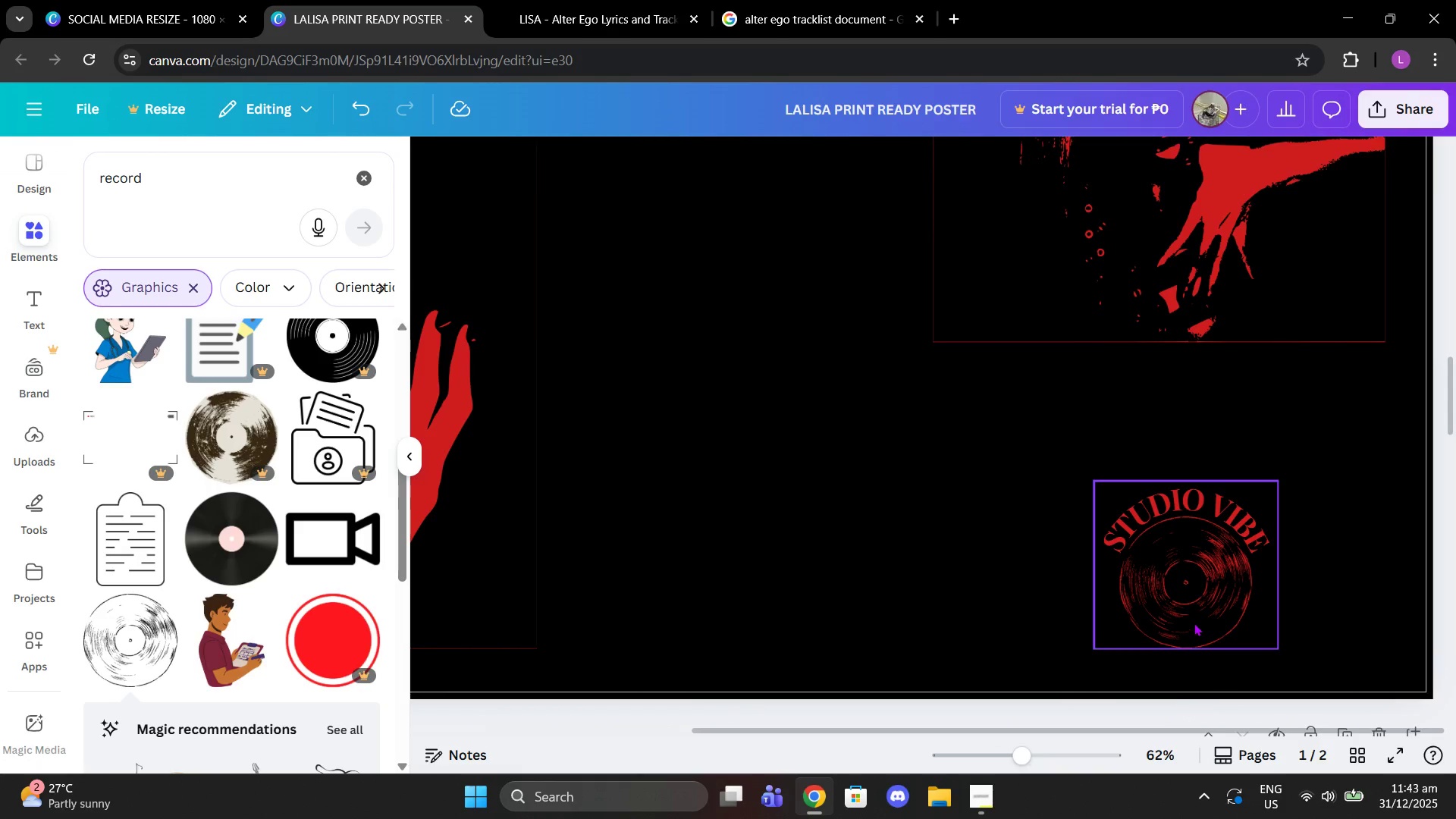 
left_click_drag(start_coordinate=[1194, 623], to_coordinate=[1308, 614])
 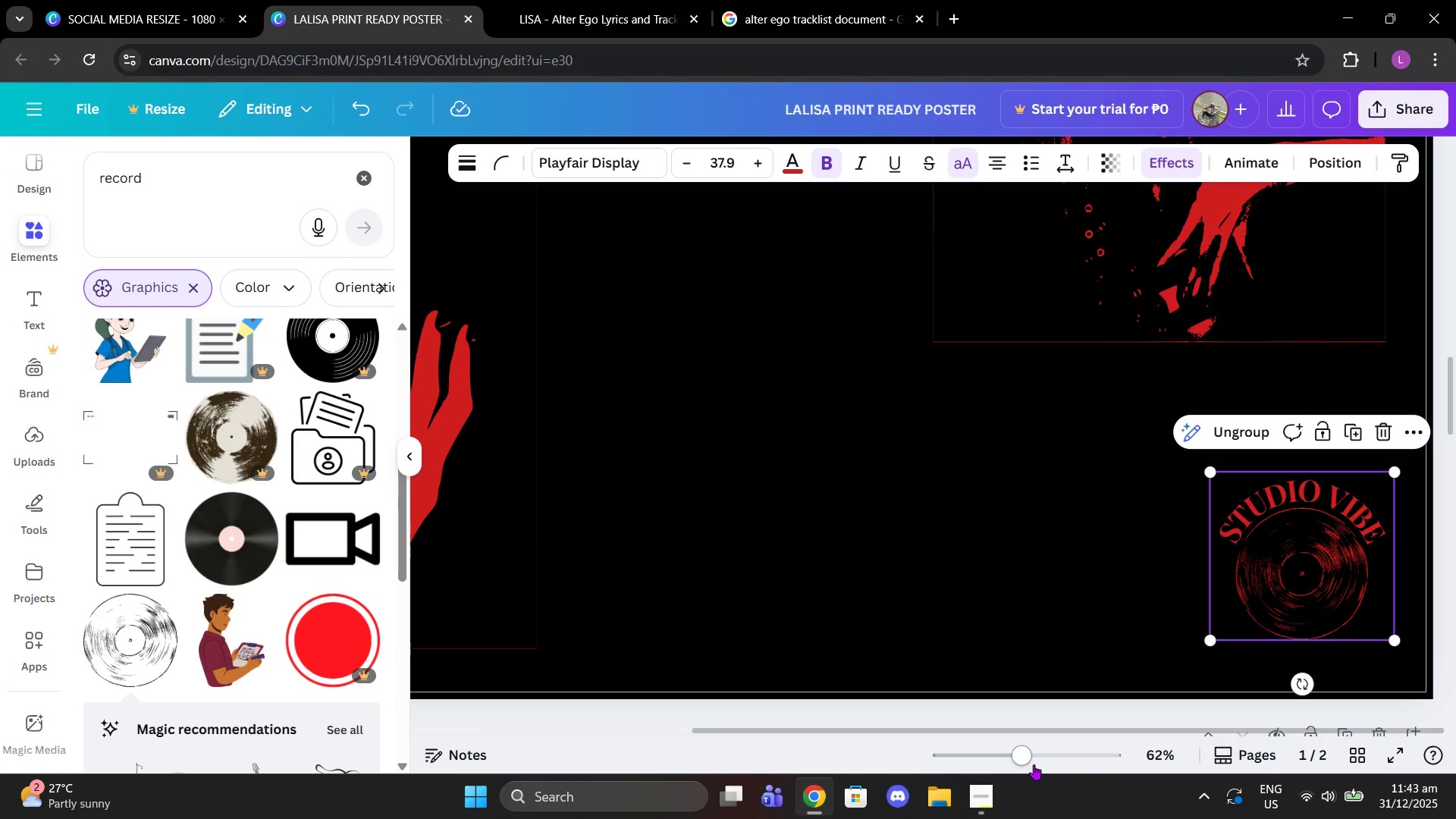 
left_click_drag(start_coordinate=[1032, 764], to_coordinate=[948, 739])
 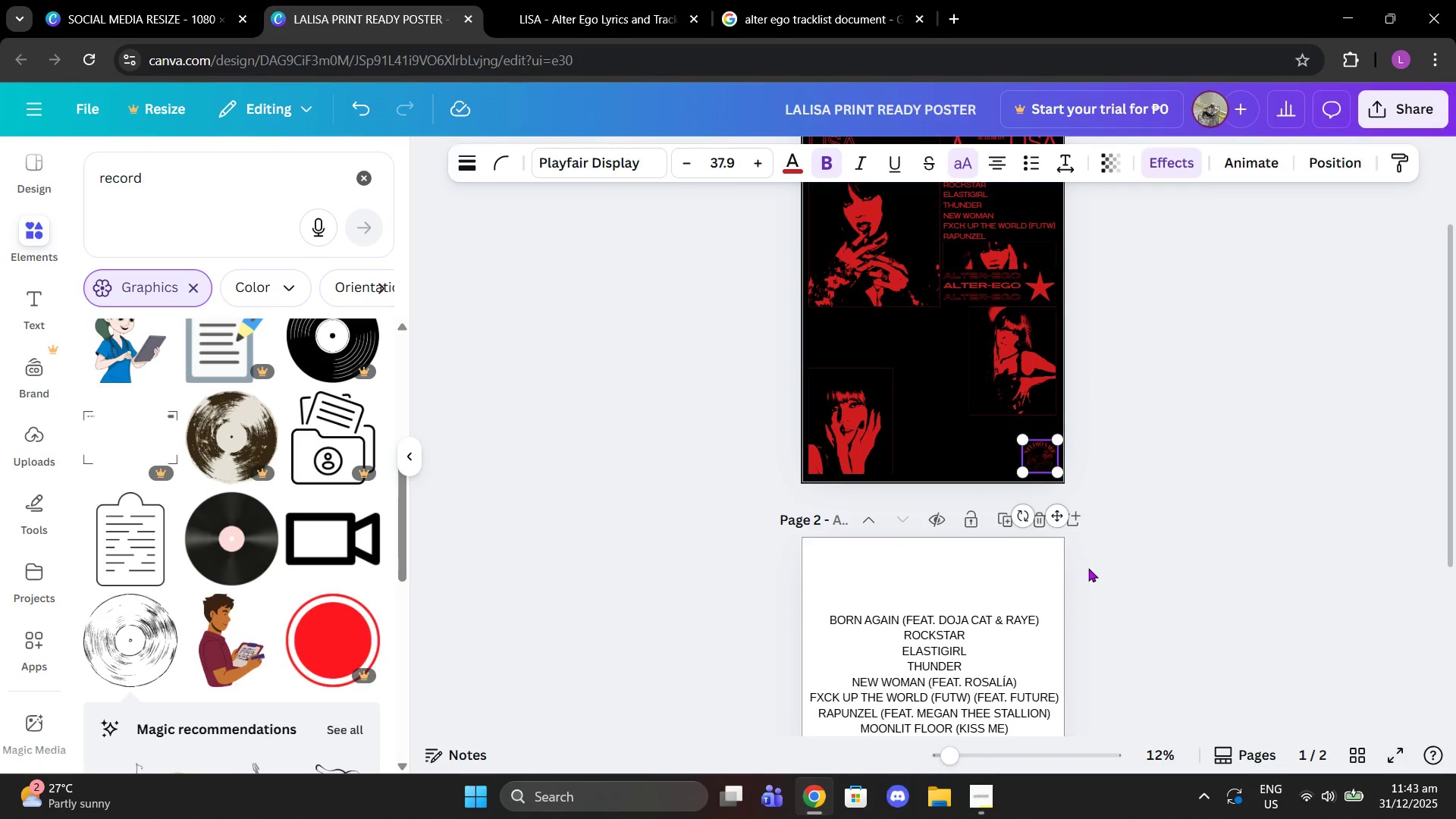 
scroll: coordinate [1088, 568], scroll_direction: up, amount: 2.0
 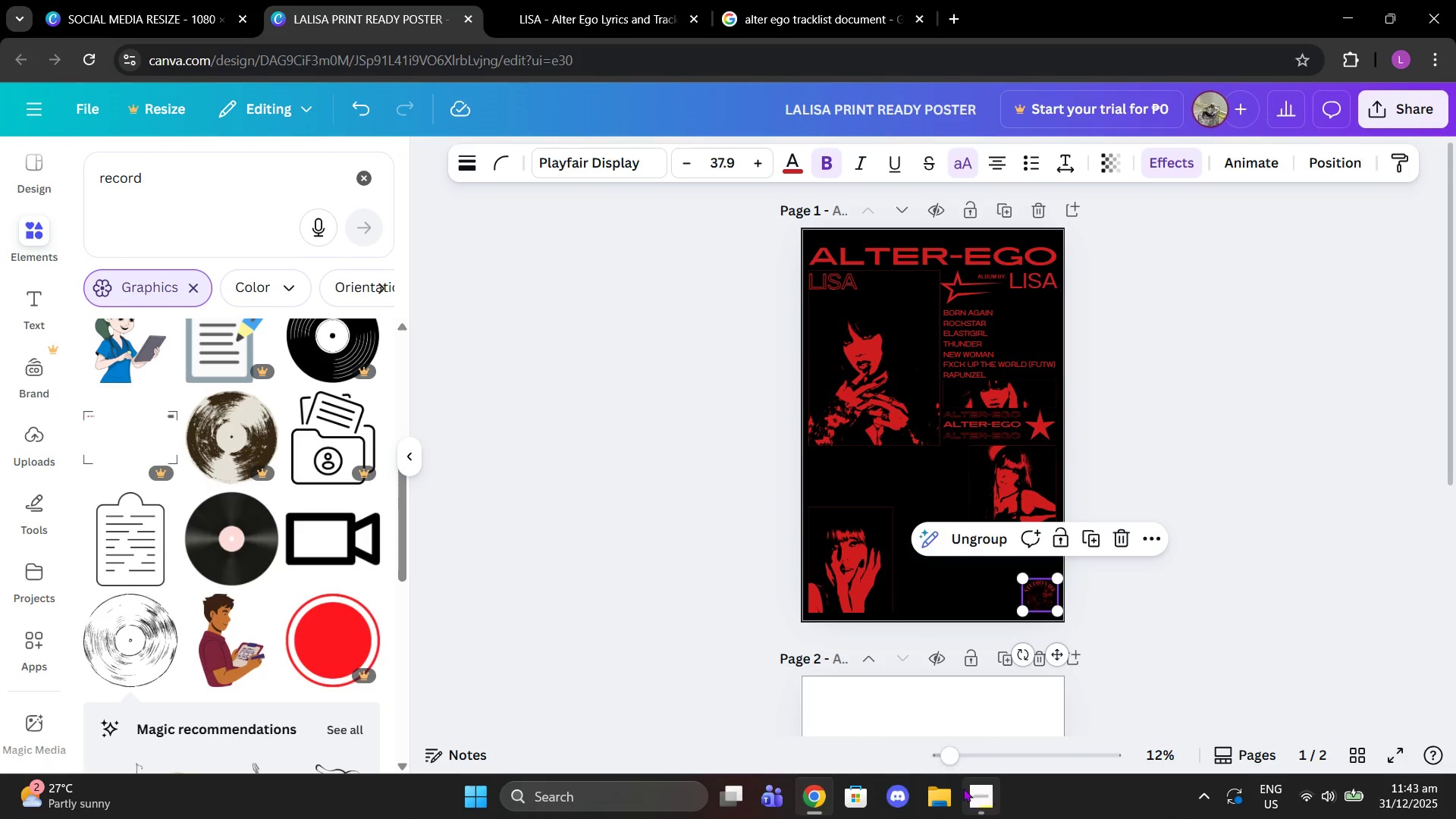 
left_click_drag(start_coordinate=[958, 751], to_coordinate=[996, 750])
 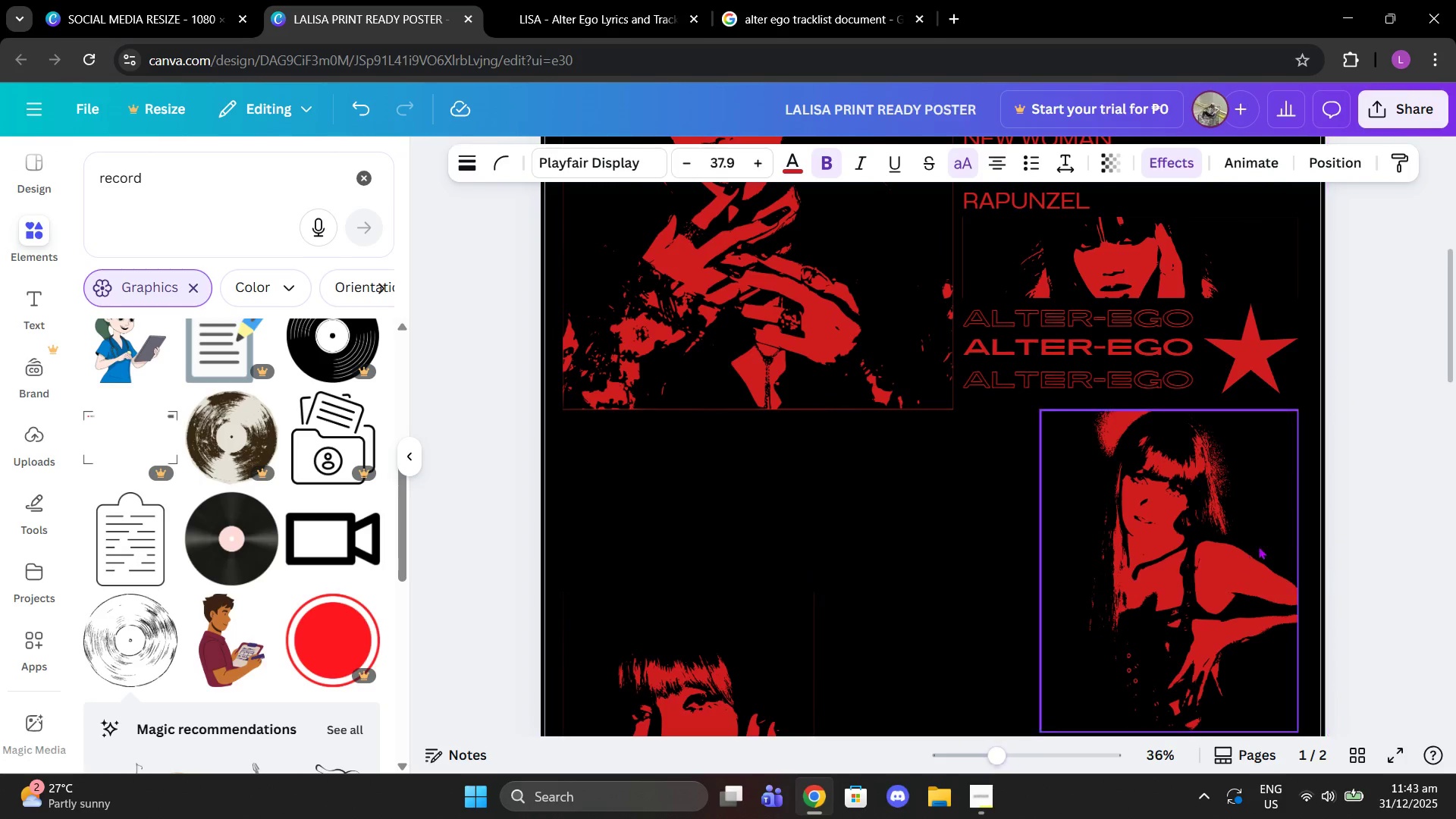 
left_click([1258, 546])
 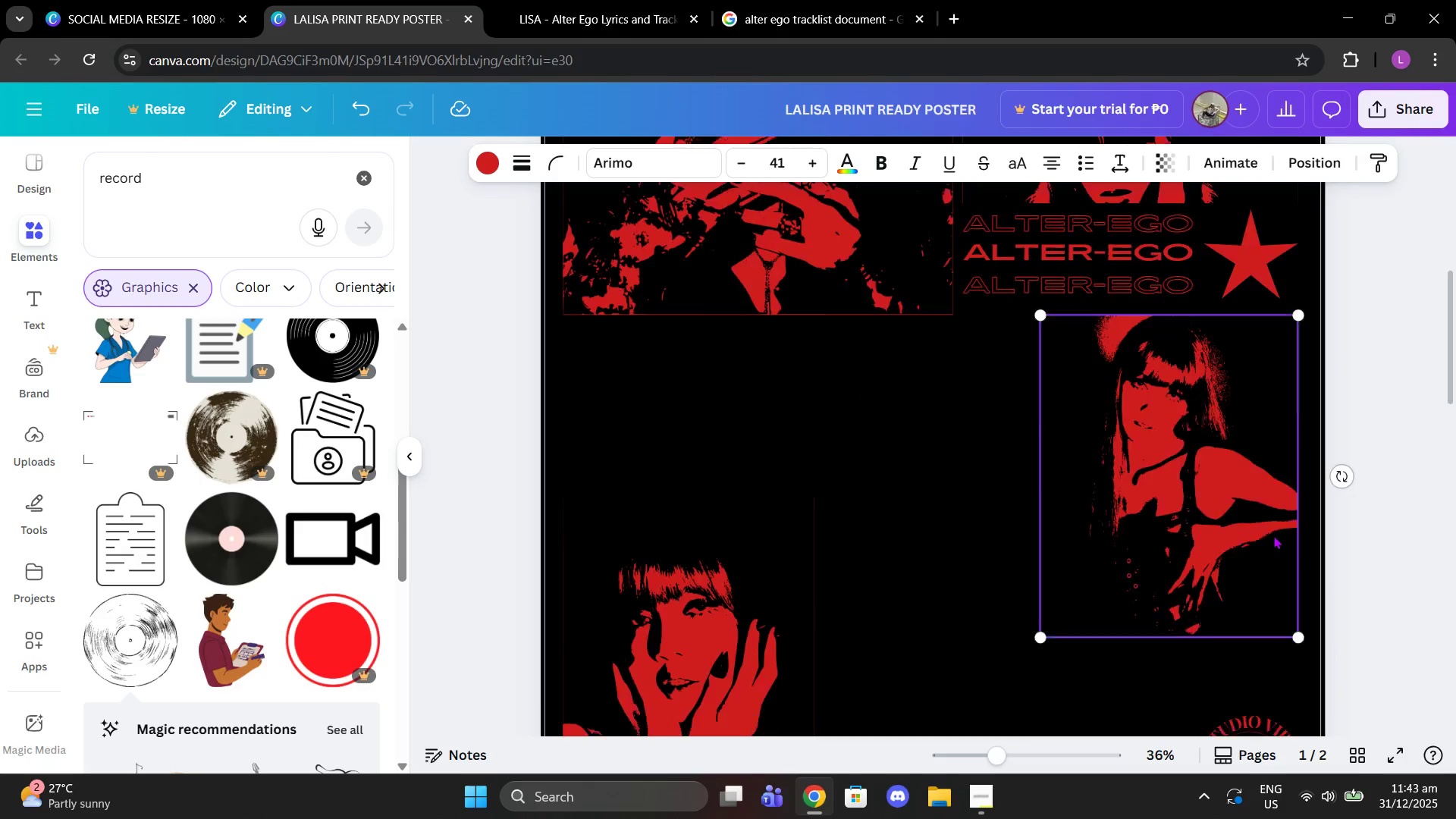 
scroll: coordinate [1273, 535], scroll_direction: down, amount: 1.0
 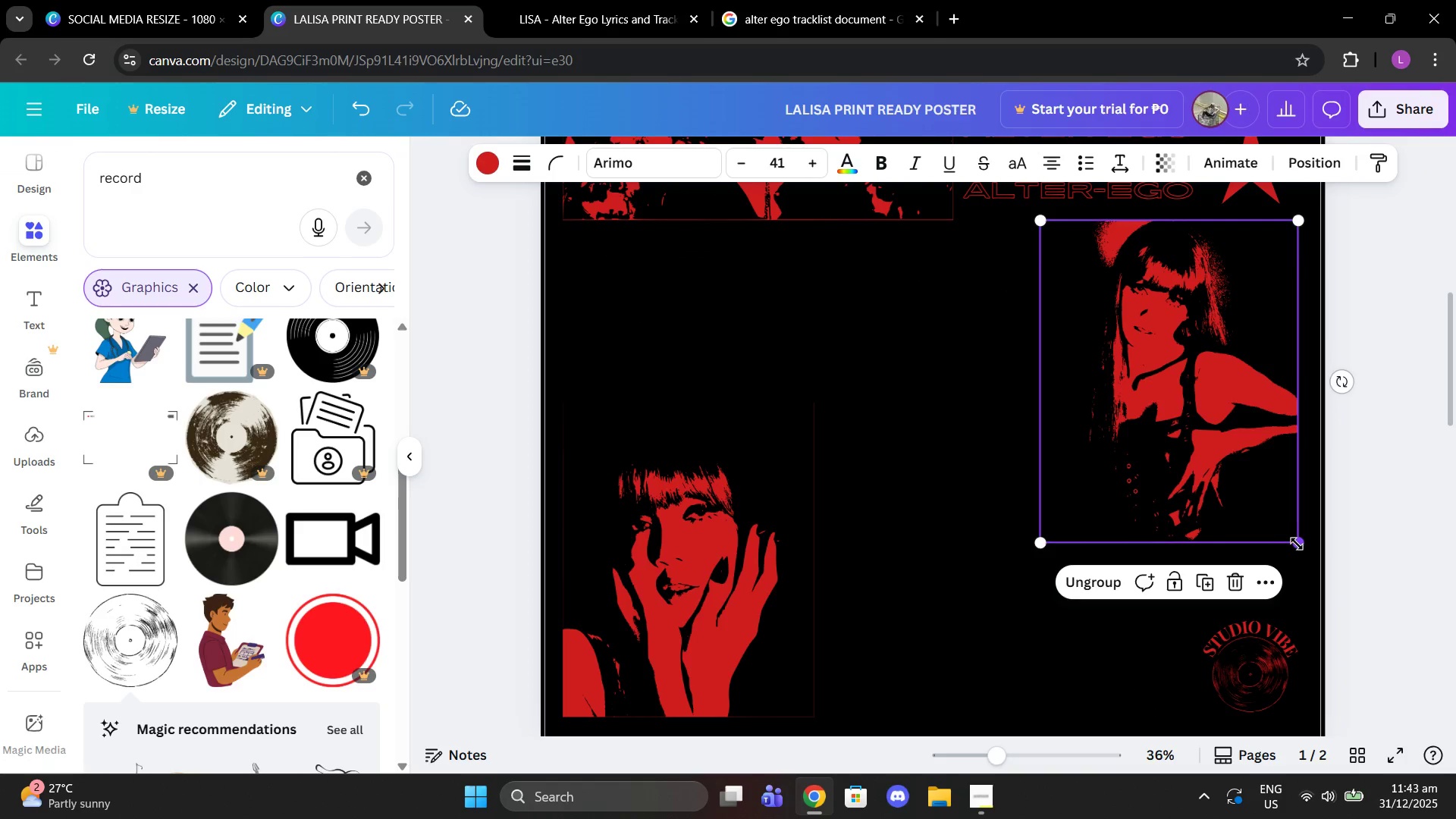 
left_click_drag(start_coordinate=[1297, 544], to_coordinate=[1304, 547])
 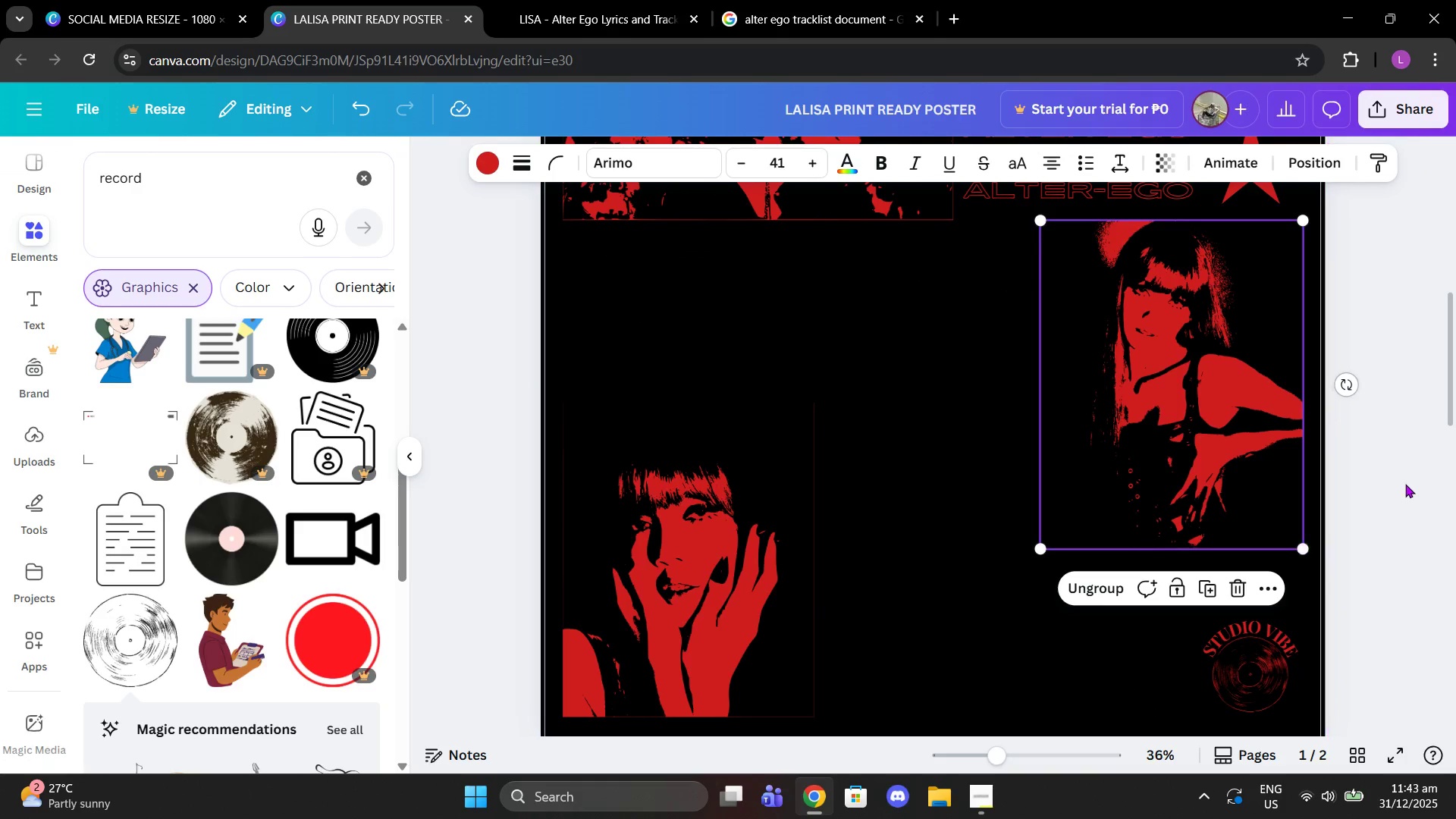 
left_click([1405, 484])
 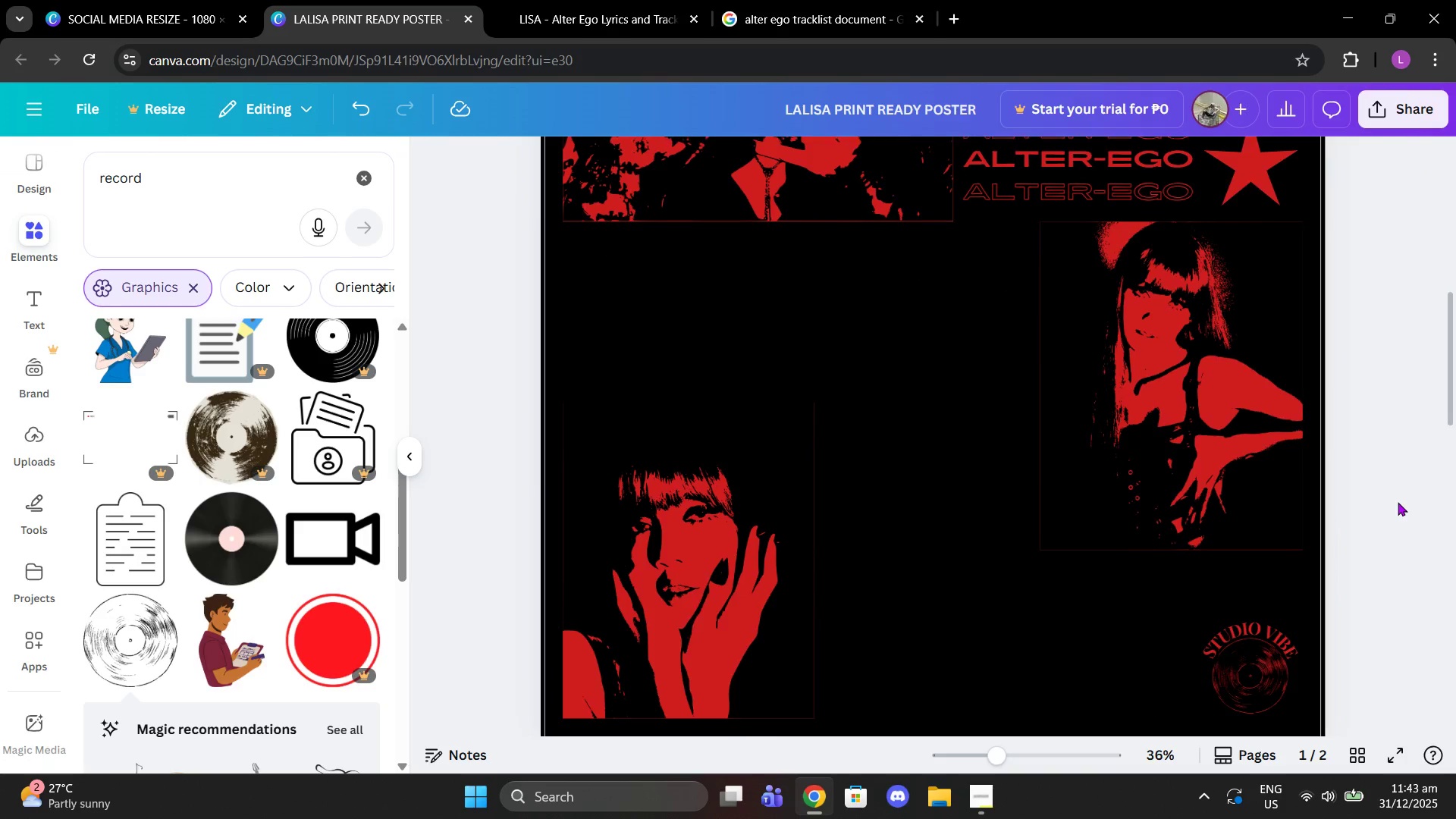 
scroll: coordinate [1387, 505], scroll_direction: up, amount: 6.0
 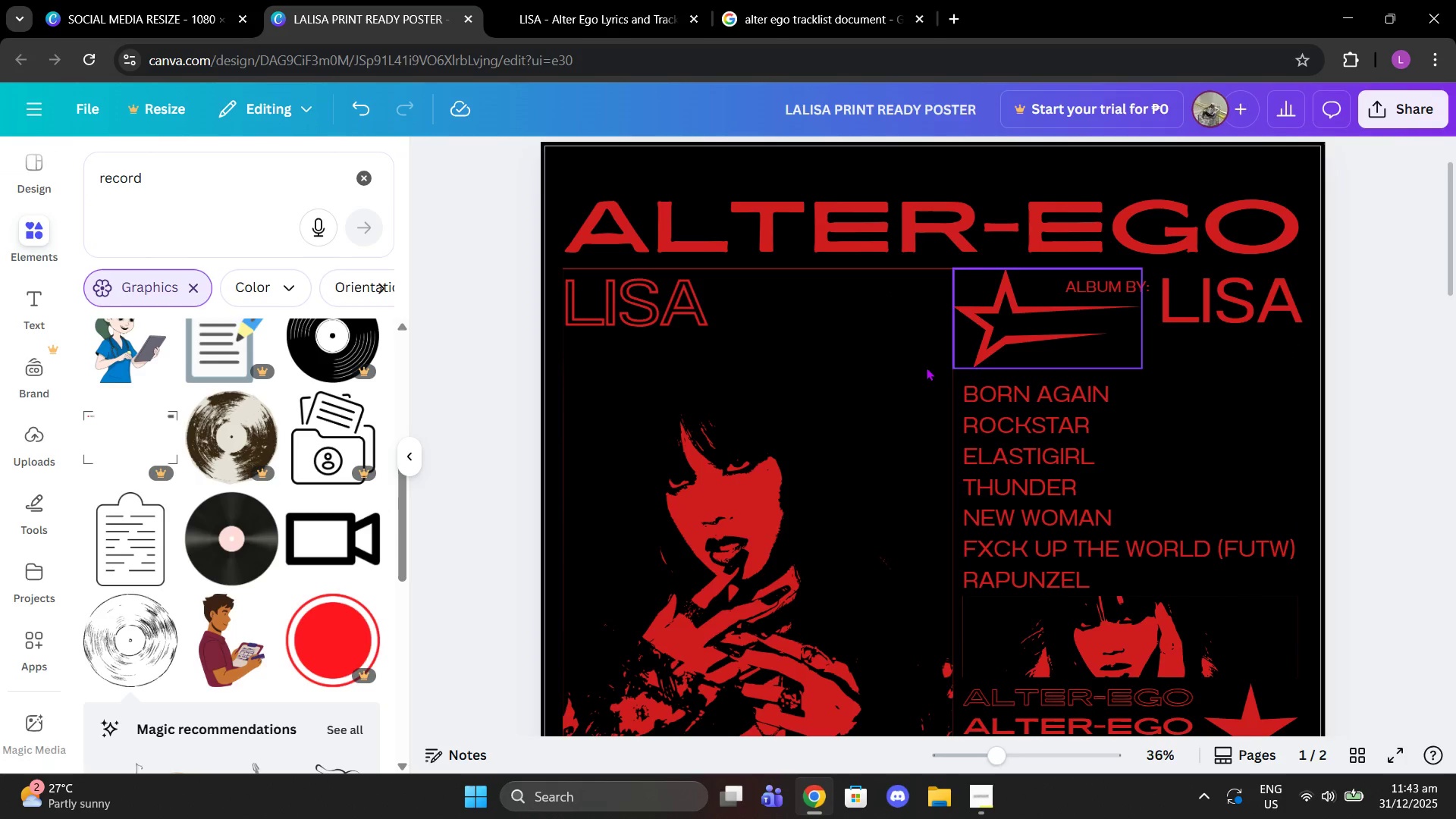 
scroll: coordinate [691, 428], scroll_direction: down, amount: 14.0
 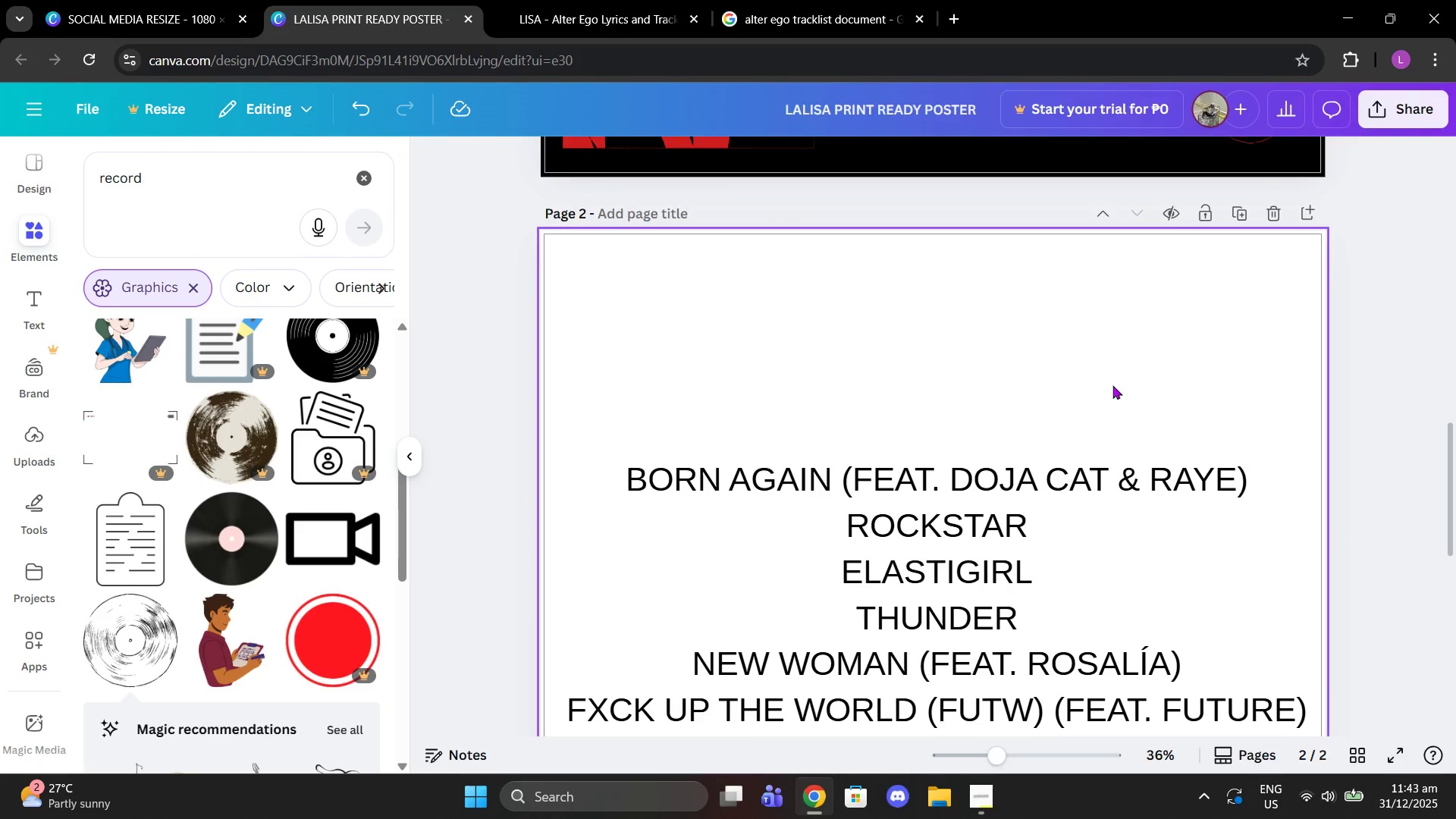 
scroll: coordinate [1112, 386], scroll_direction: up, amount: 3.0
 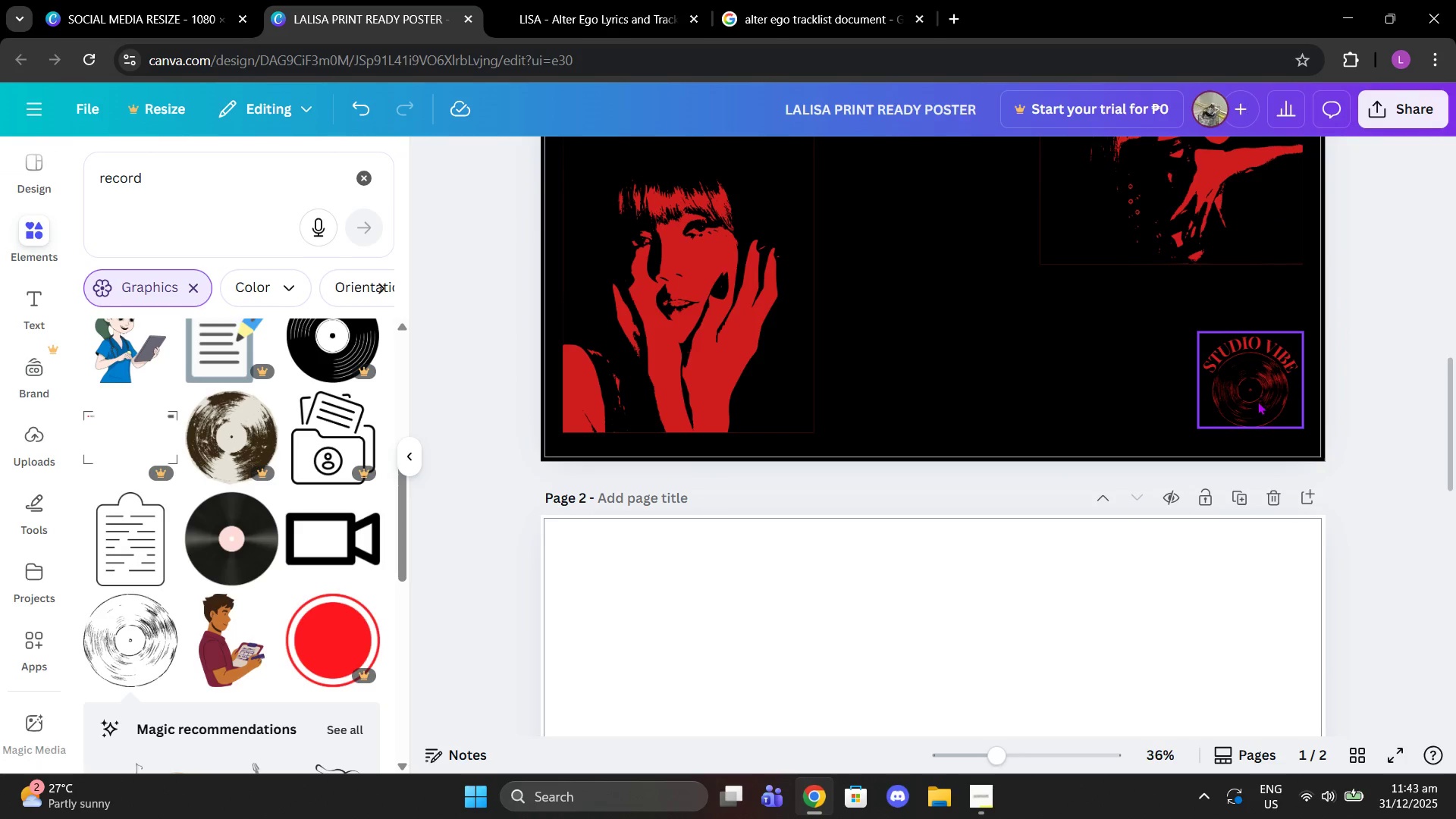 
left_click([1264, 402])
 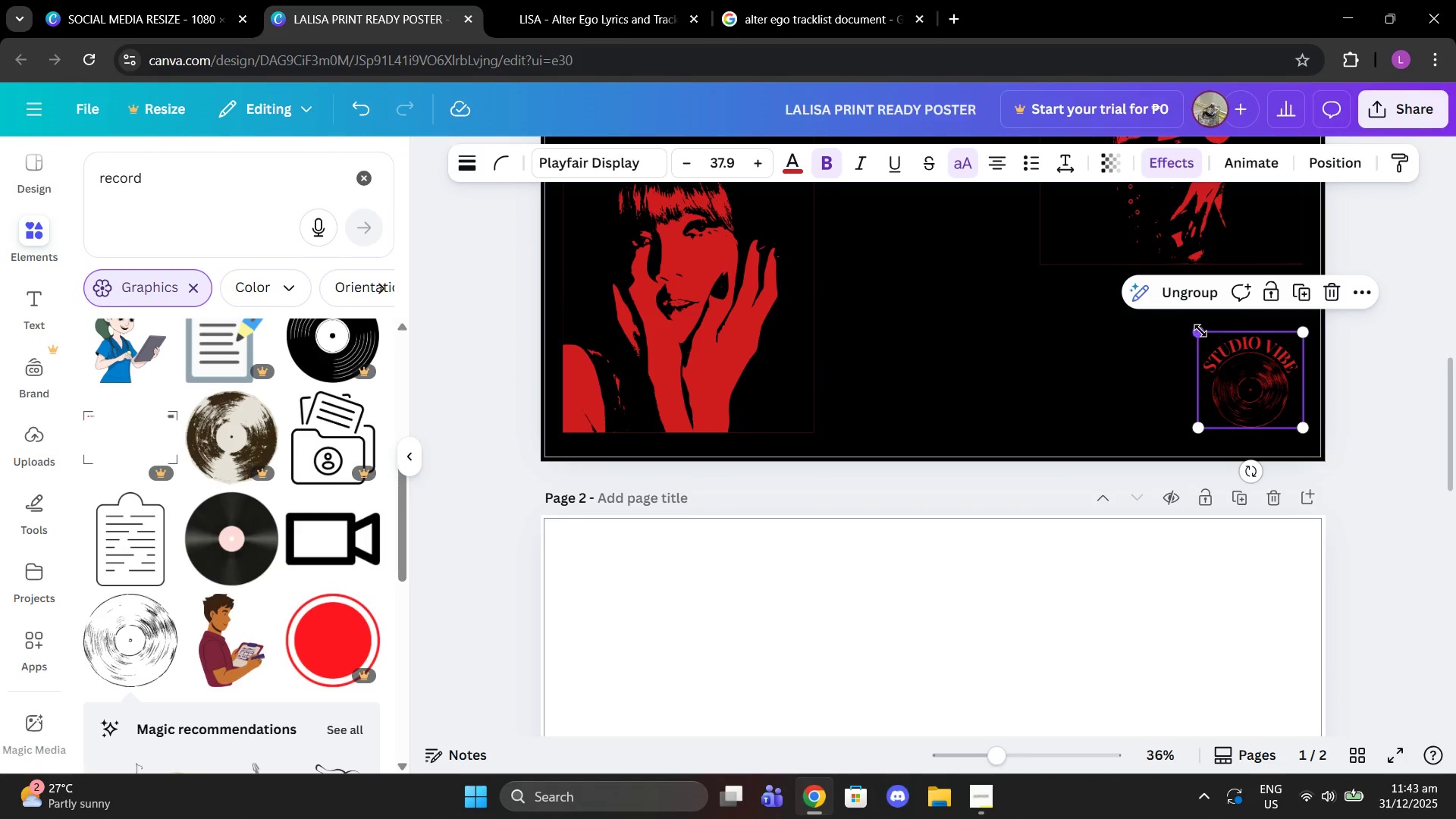 
left_click_drag(start_coordinate=[1200, 331], to_coordinate=[1164, 287])
 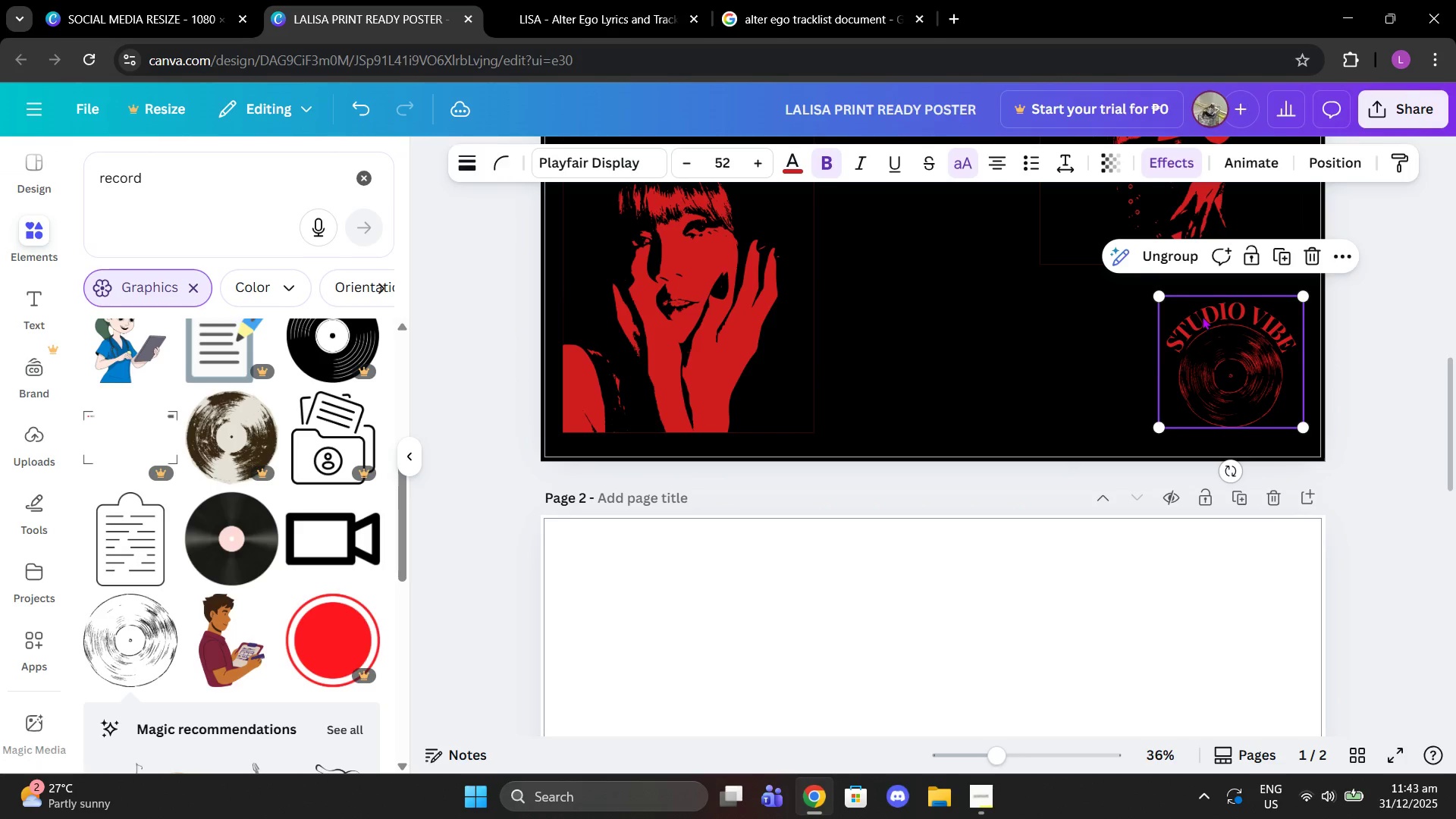 
left_click([1202, 316])
 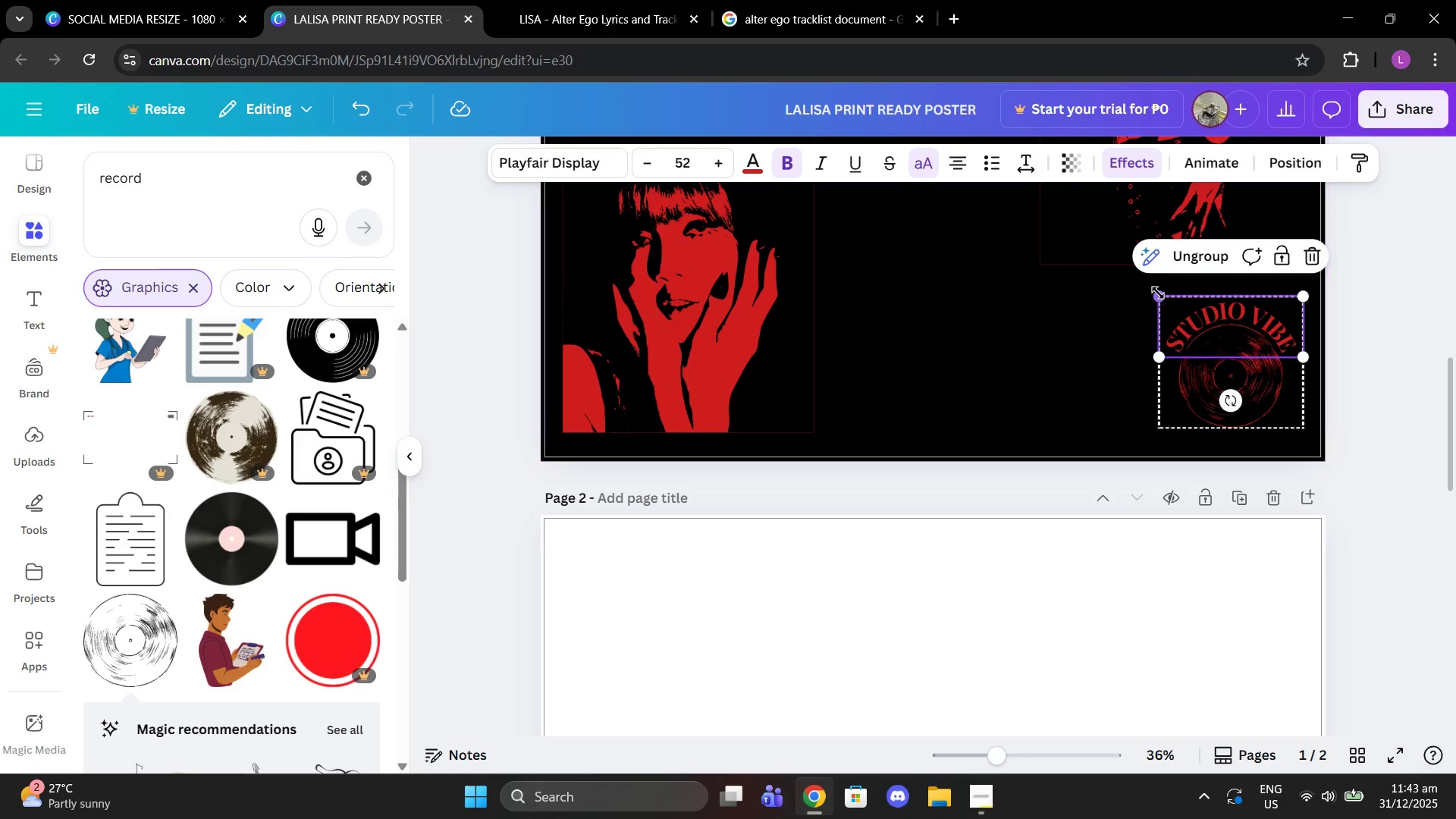 
left_click_drag(start_coordinate=[1158, 293], to_coordinate=[1169, 297])
 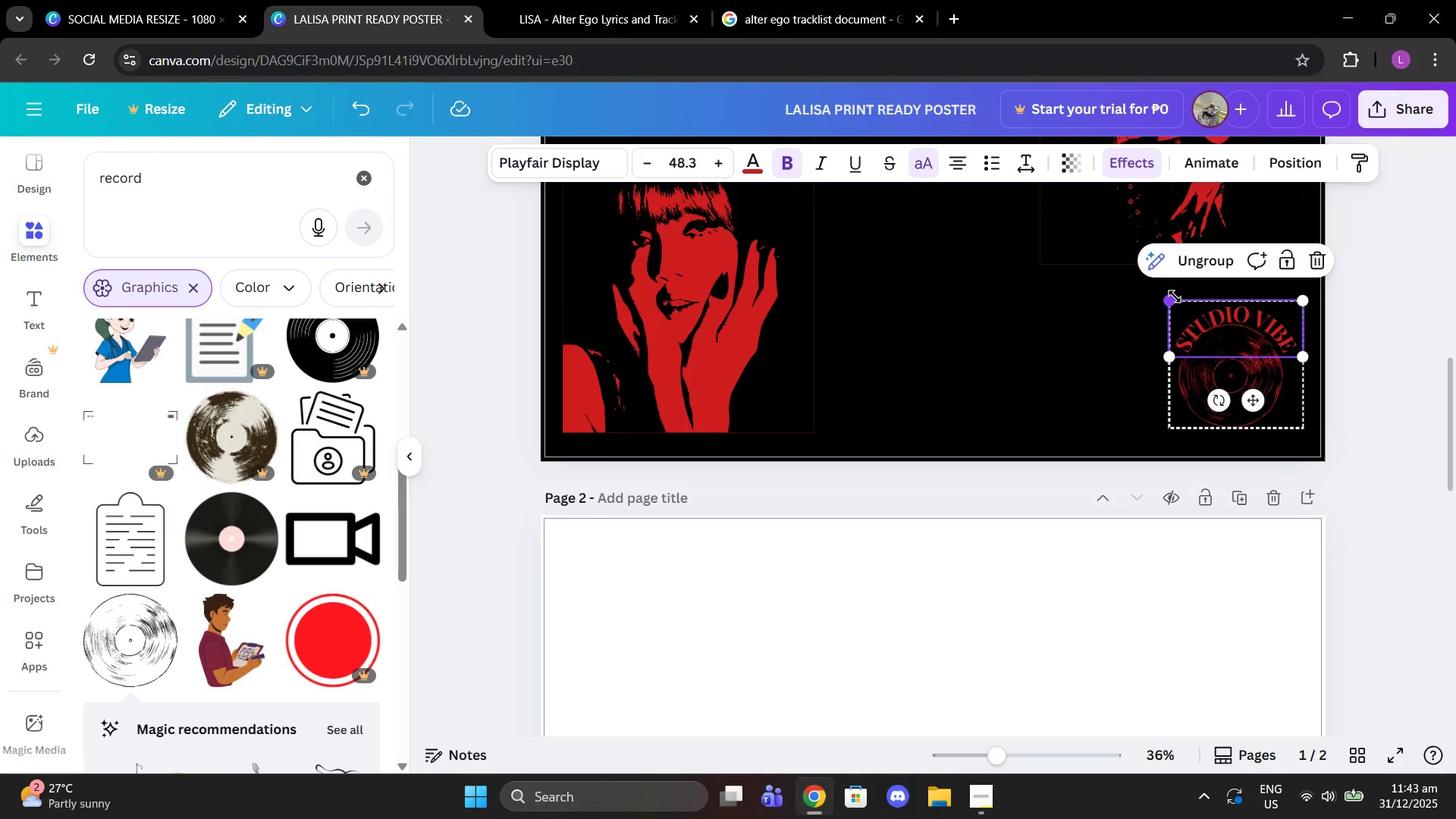 
key(Control+Z)
 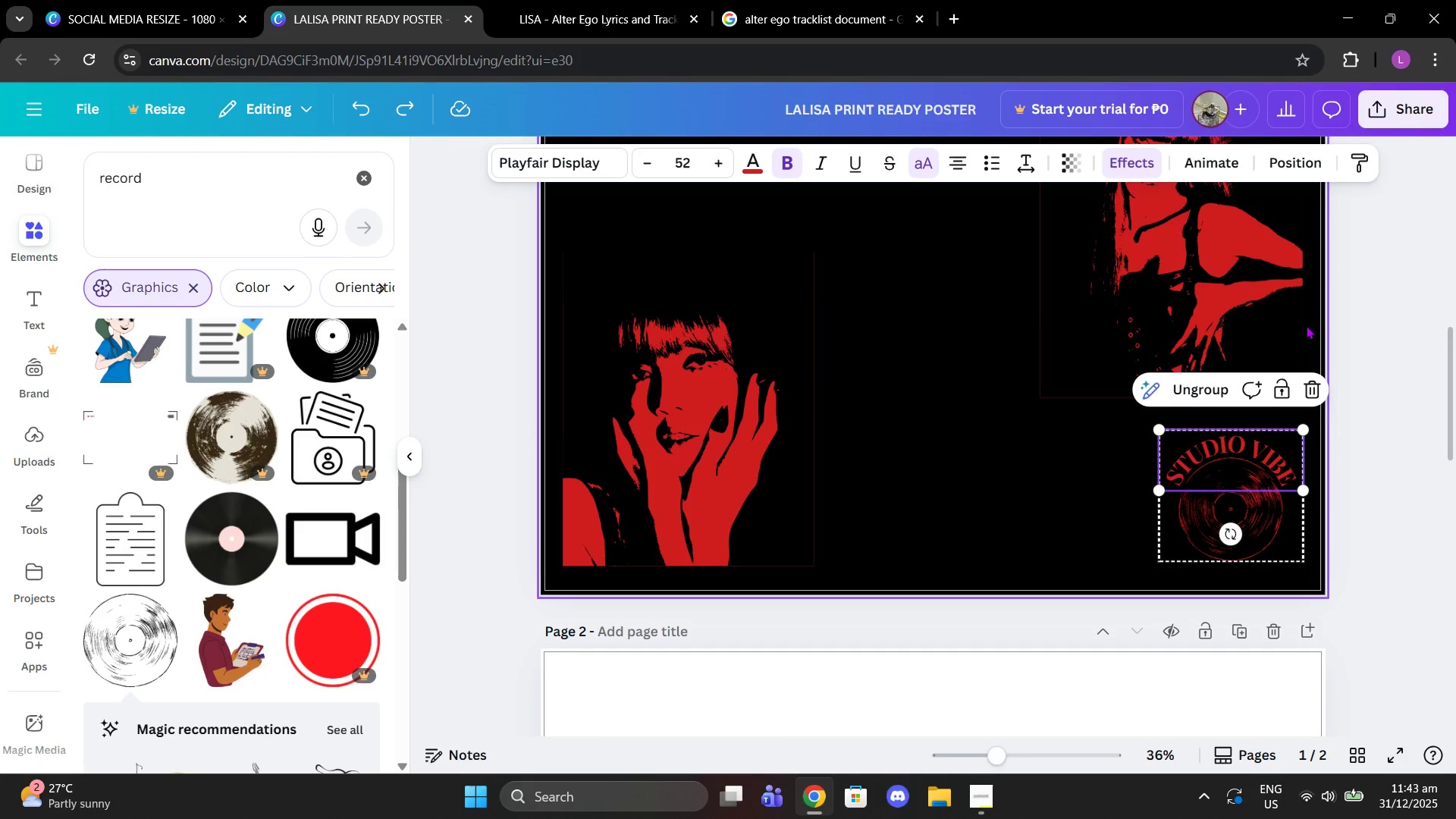 
double_click([1404, 404])
 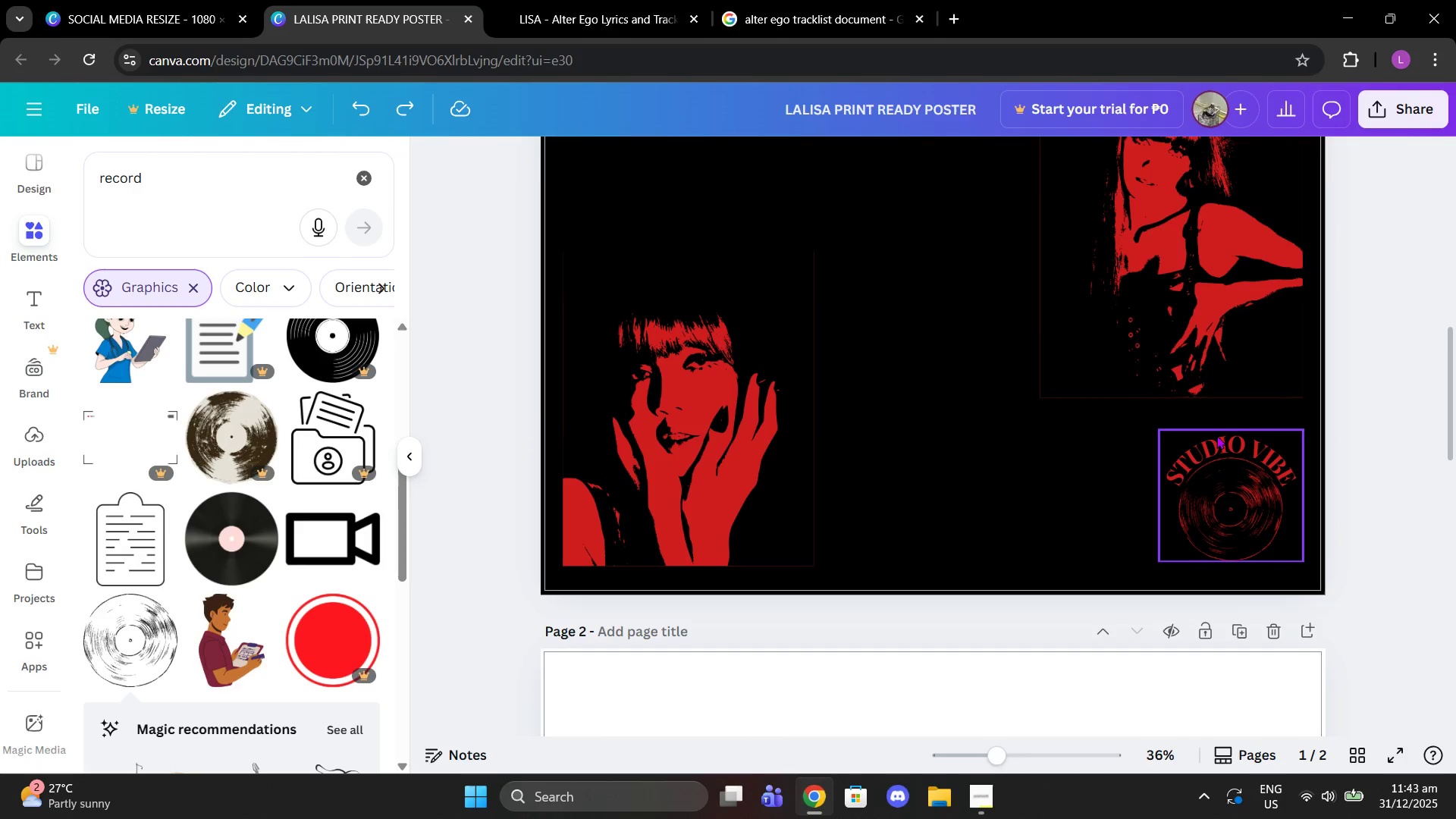 
triple_click([1216, 437])
 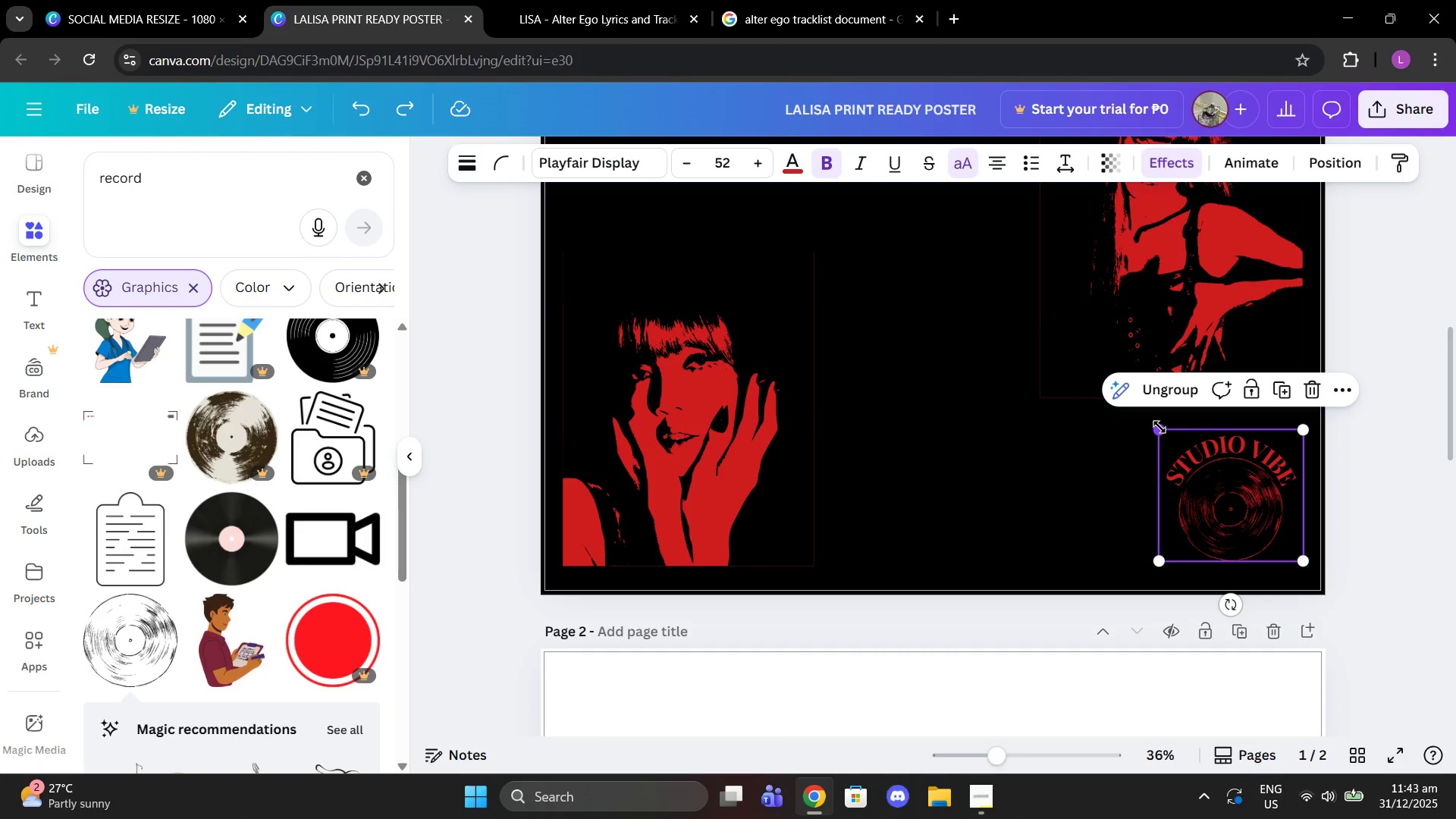 
left_click_drag(start_coordinate=[1159, 427], to_coordinate=[1175, 435])
 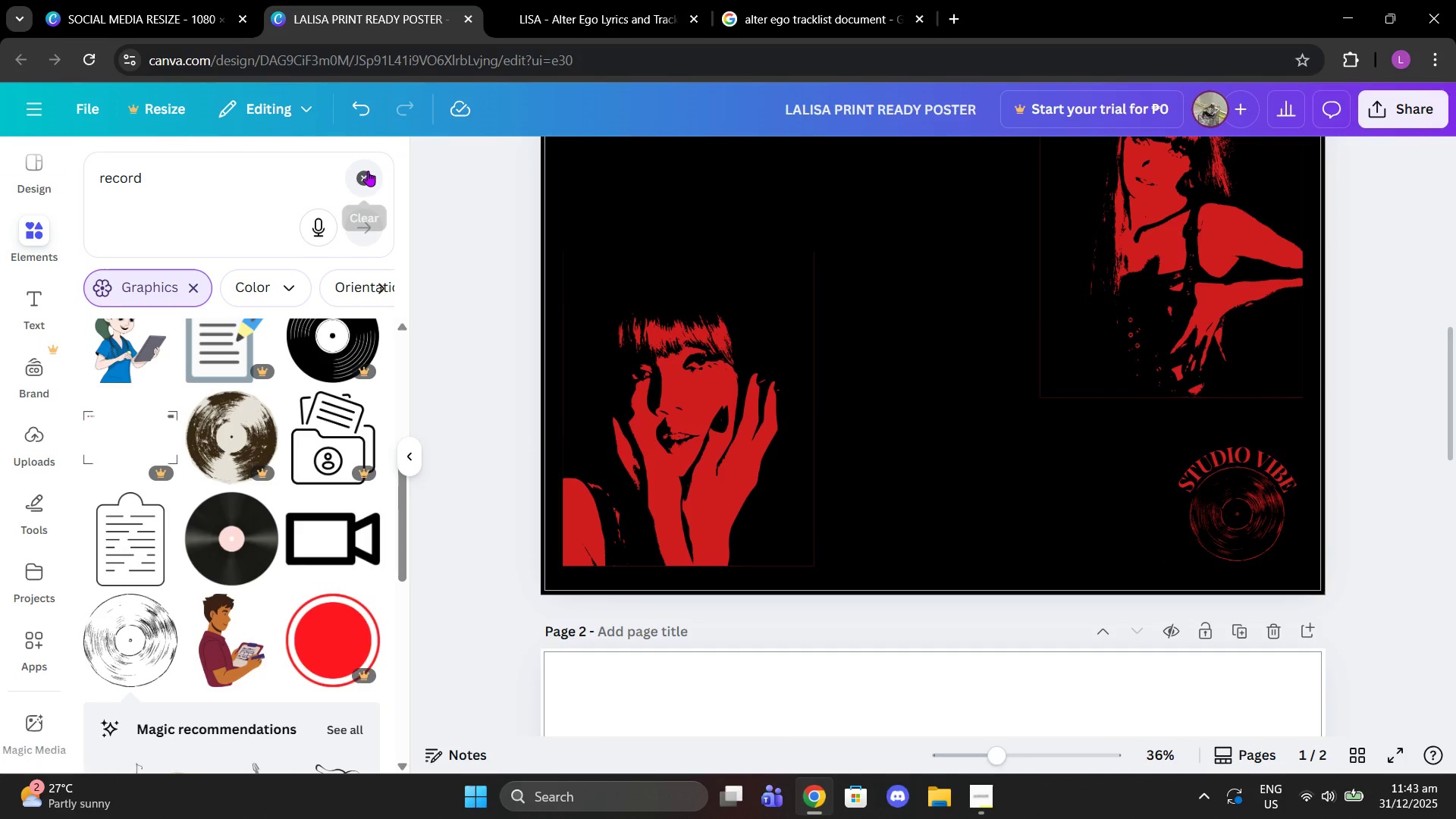 
double_click([261, 169])
 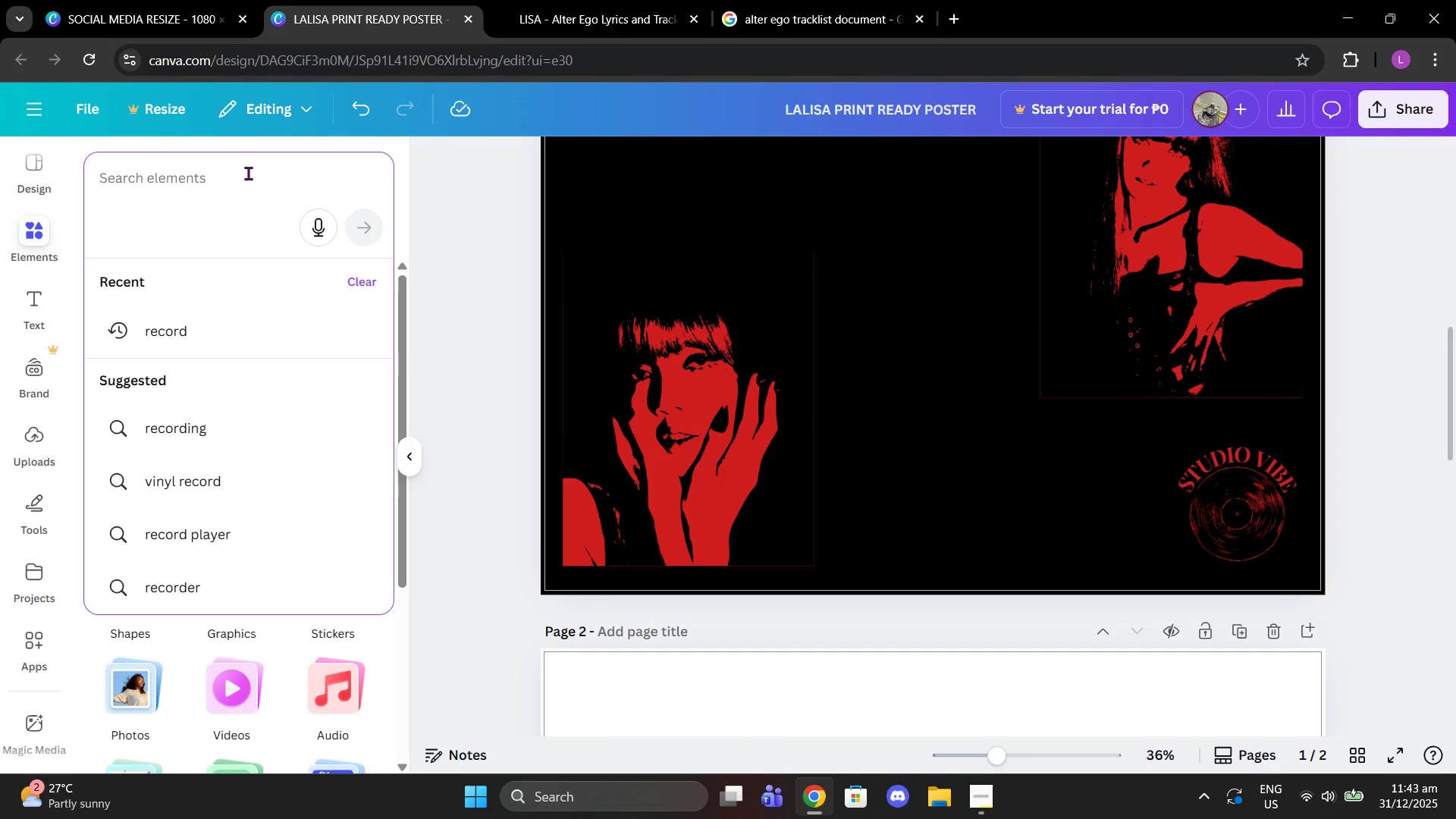 
type(qr code)
 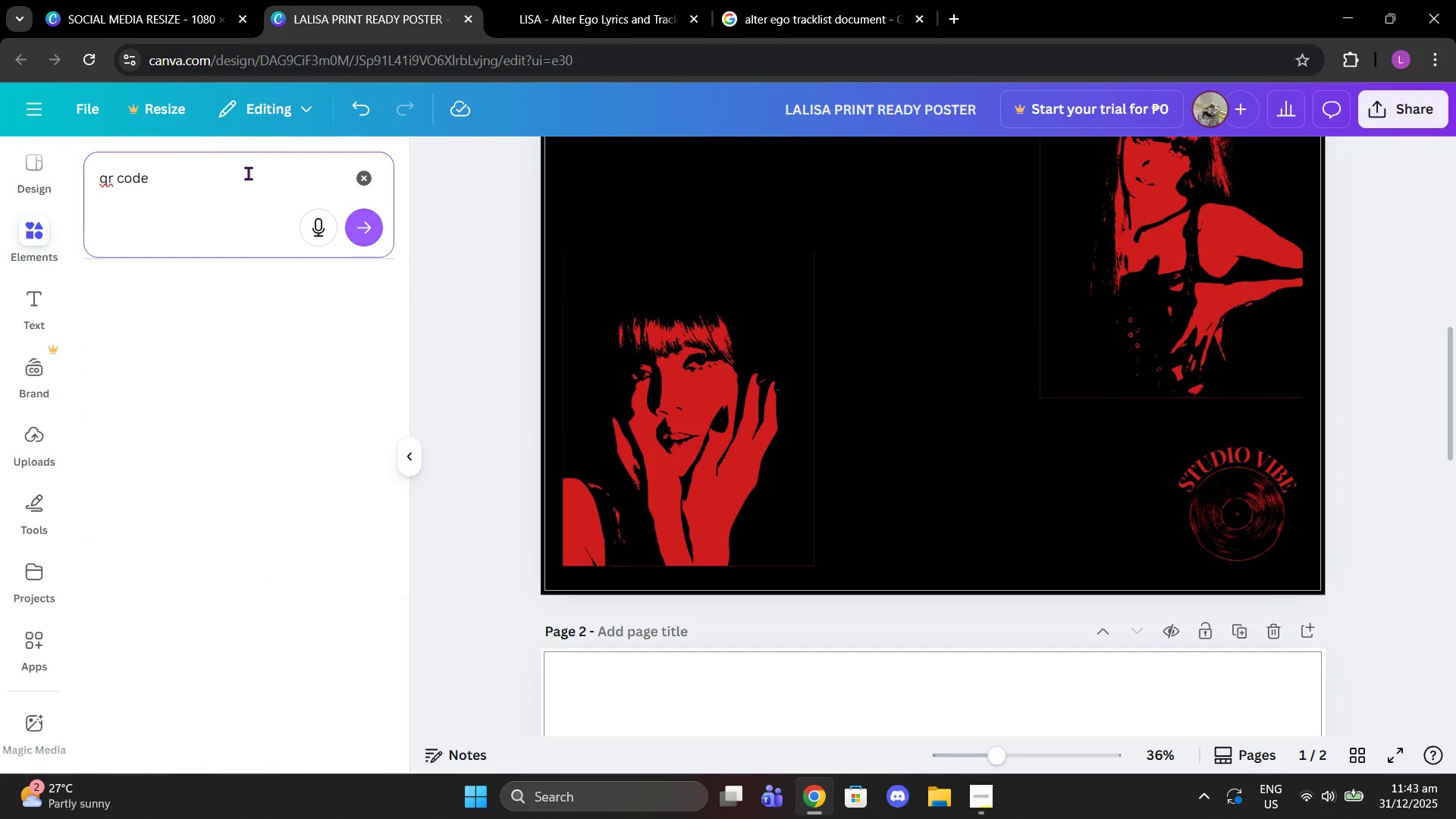 
key(Enter)
 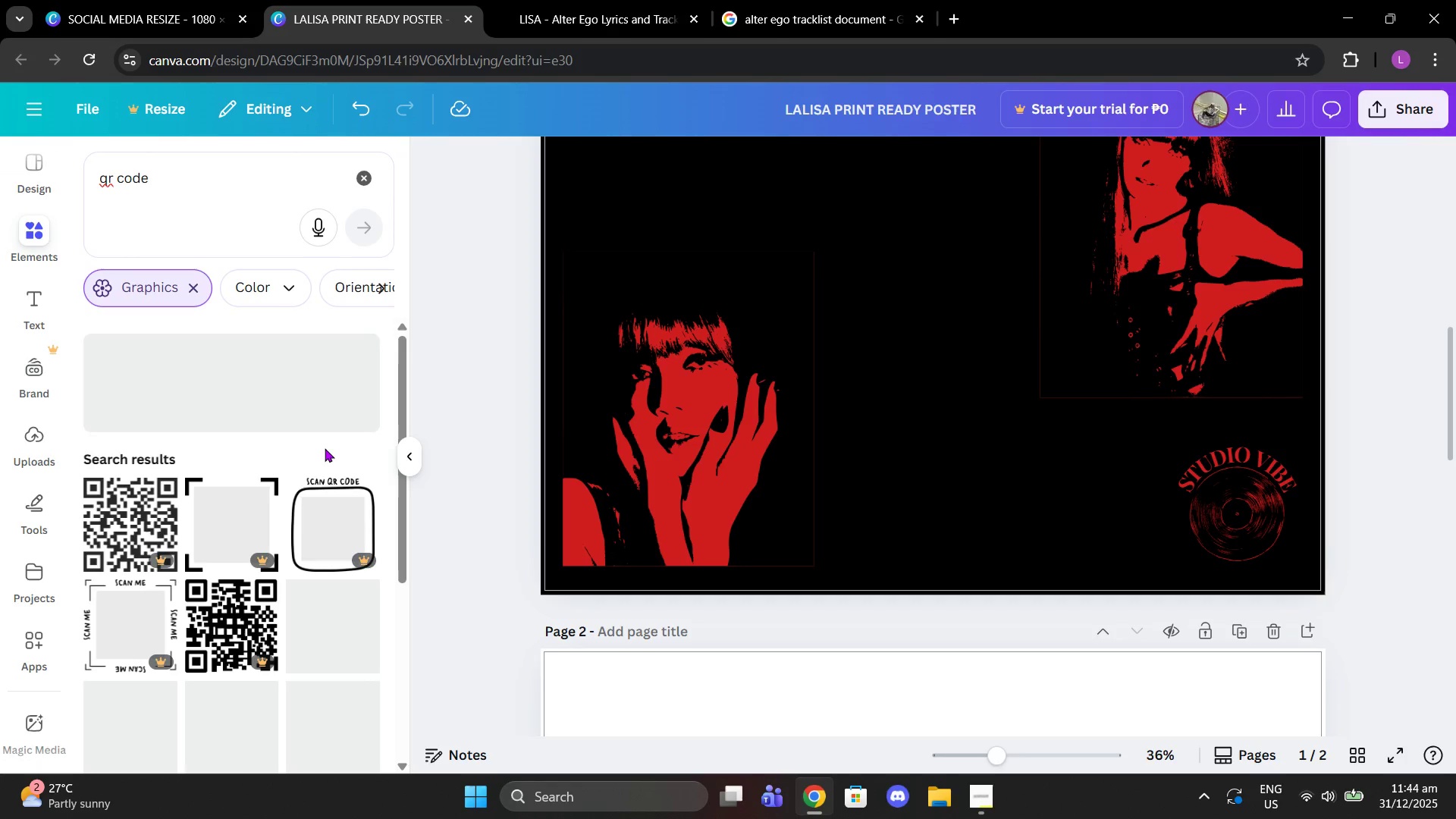 
wait(7.12)
 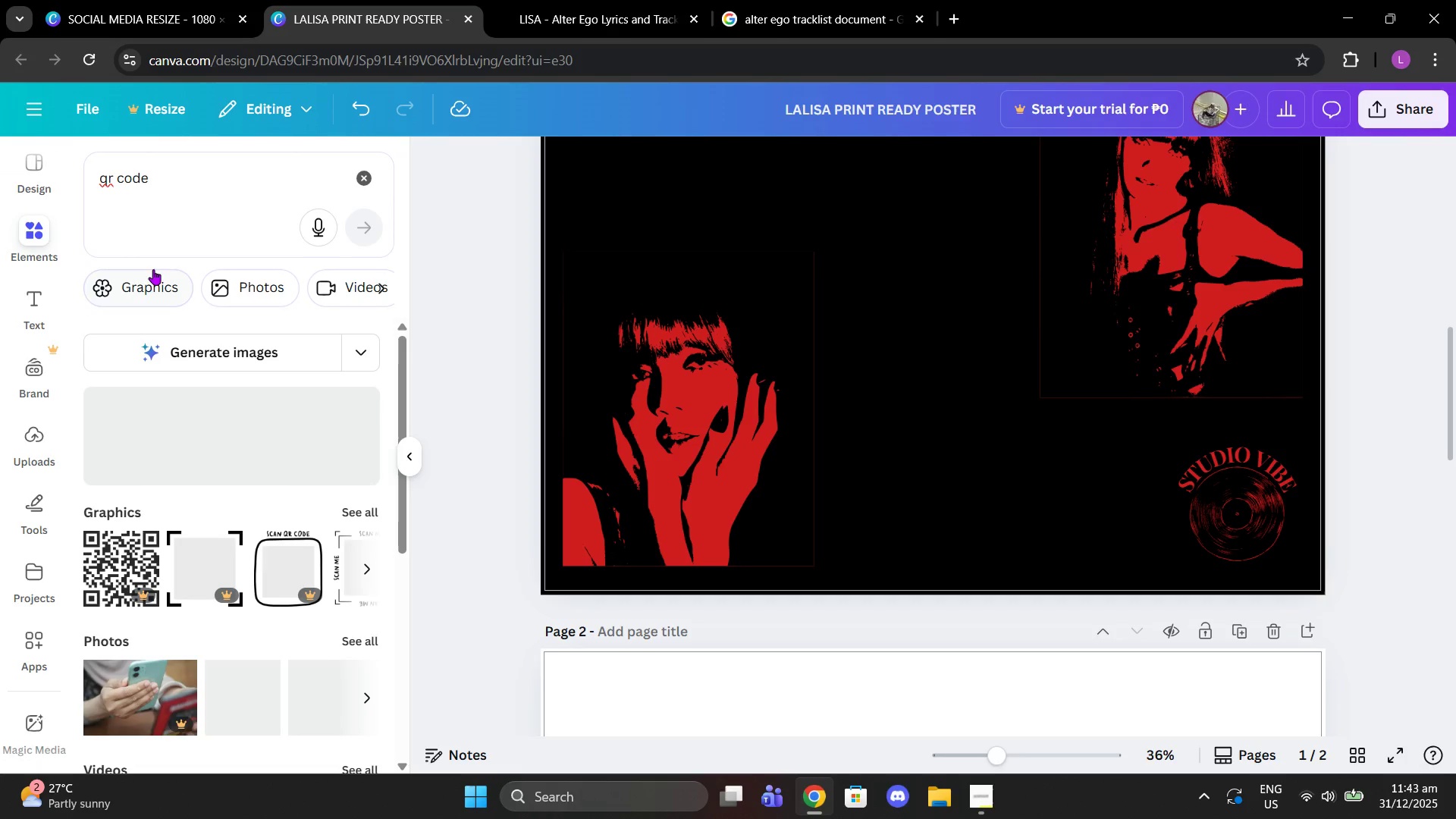 
scroll: coordinate [296, 484], scroll_direction: down, amount: 3.0
 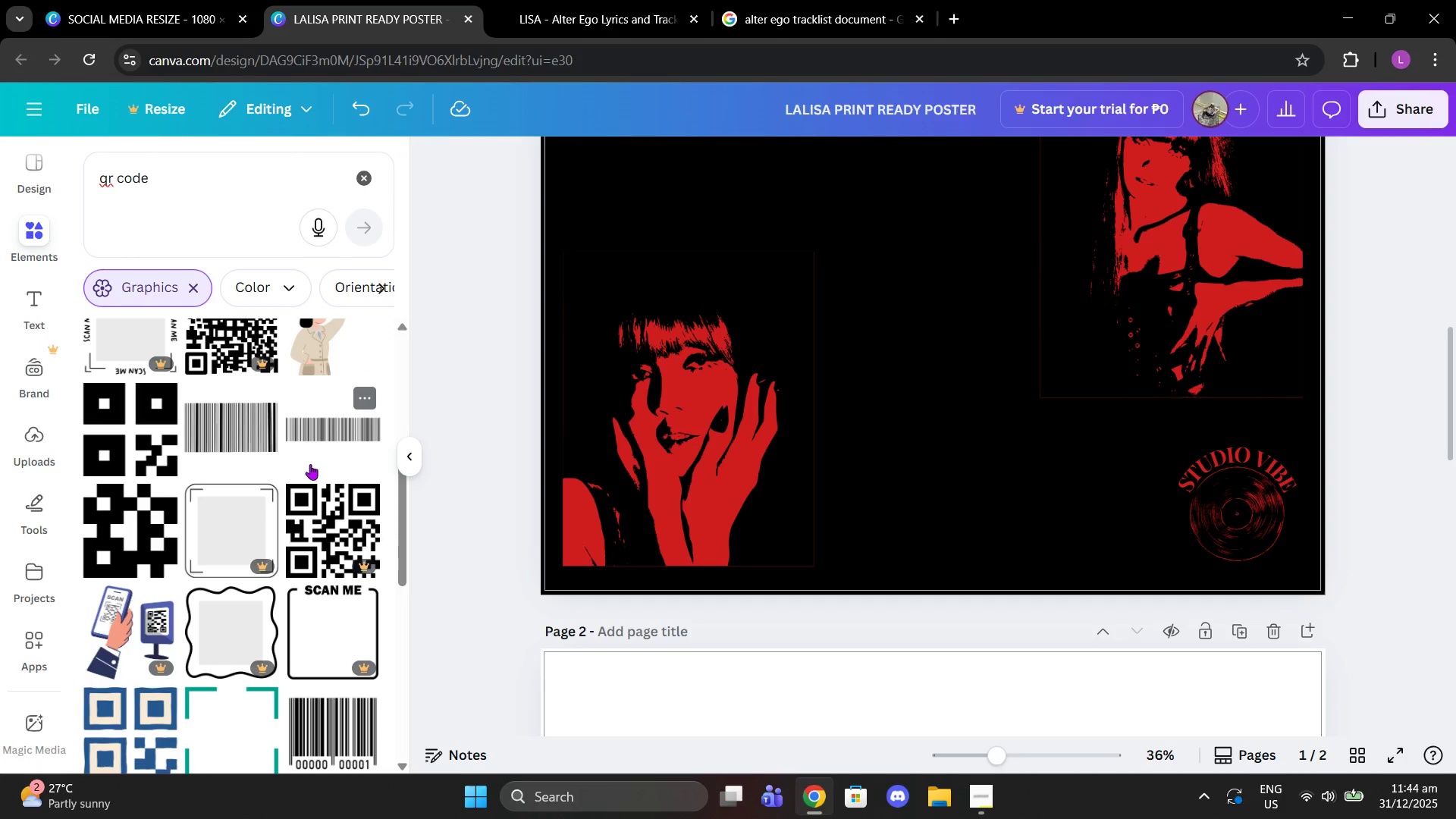 
scroll: coordinate [309, 460], scroll_direction: up, amount: 2.0
 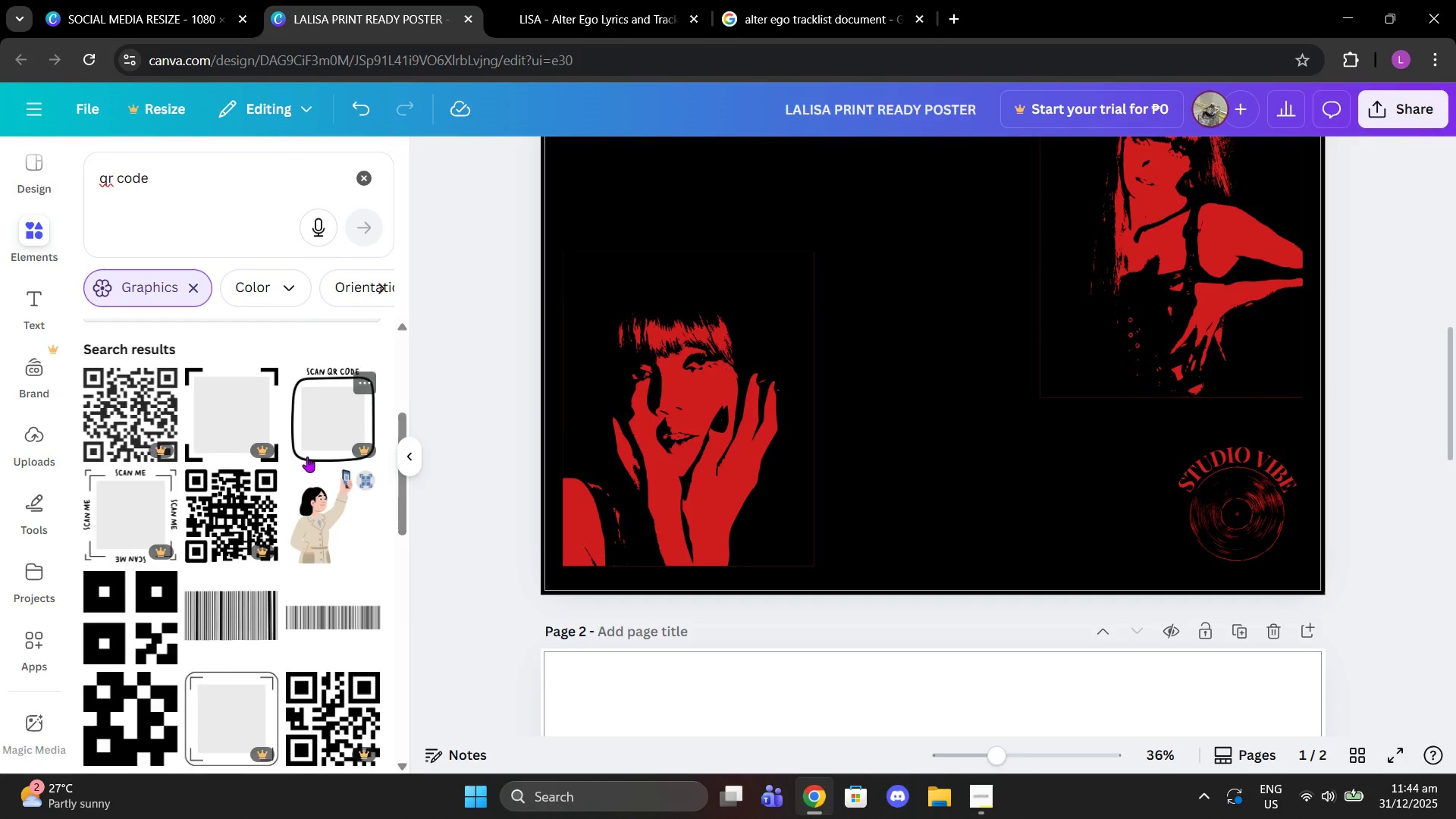 
scroll: coordinate [298, 444], scroll_direction: down, amount: 12.0
 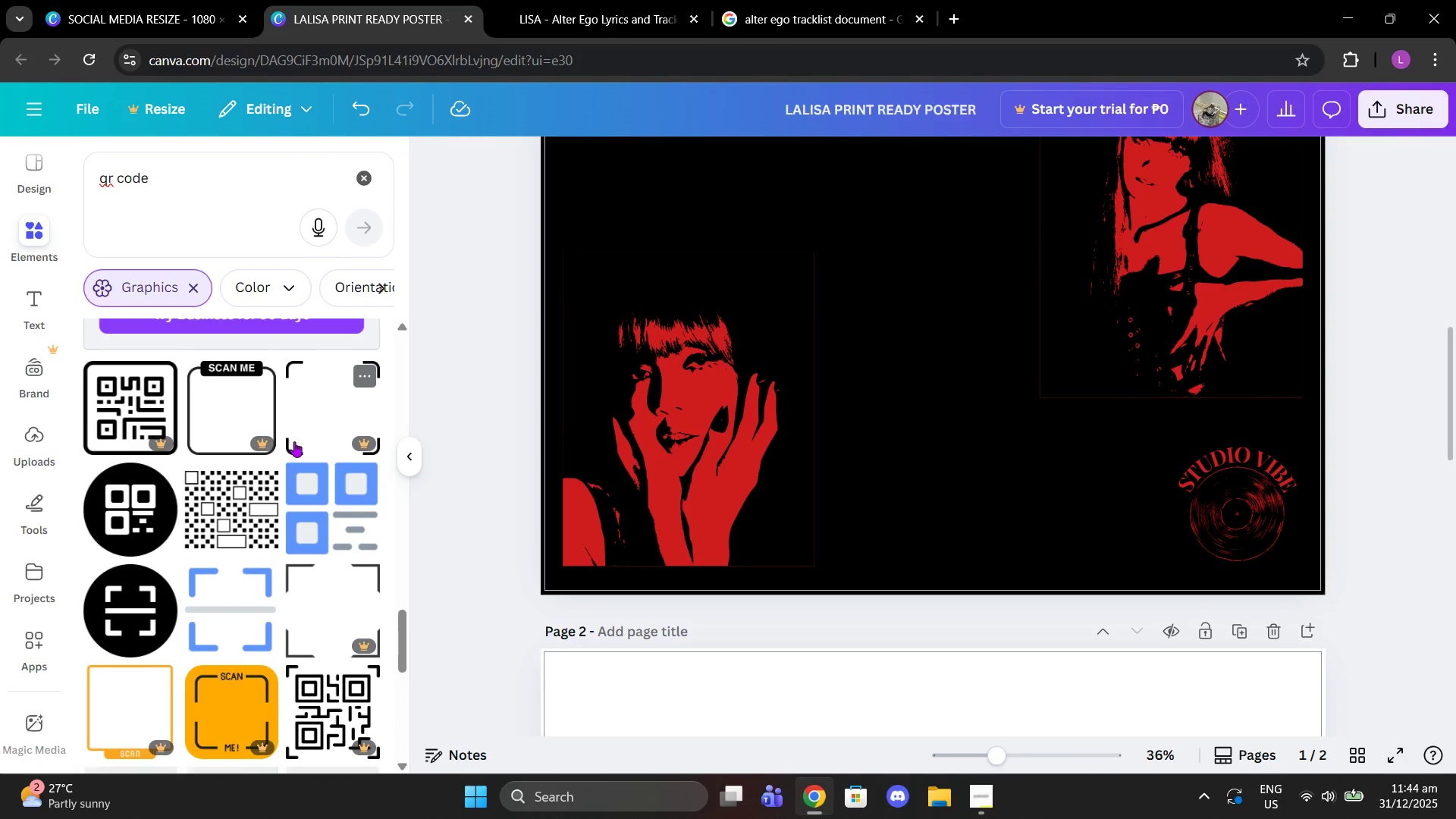 
scroll: coordinate [287, 434], scroll_direction: down, amount: 8.0
 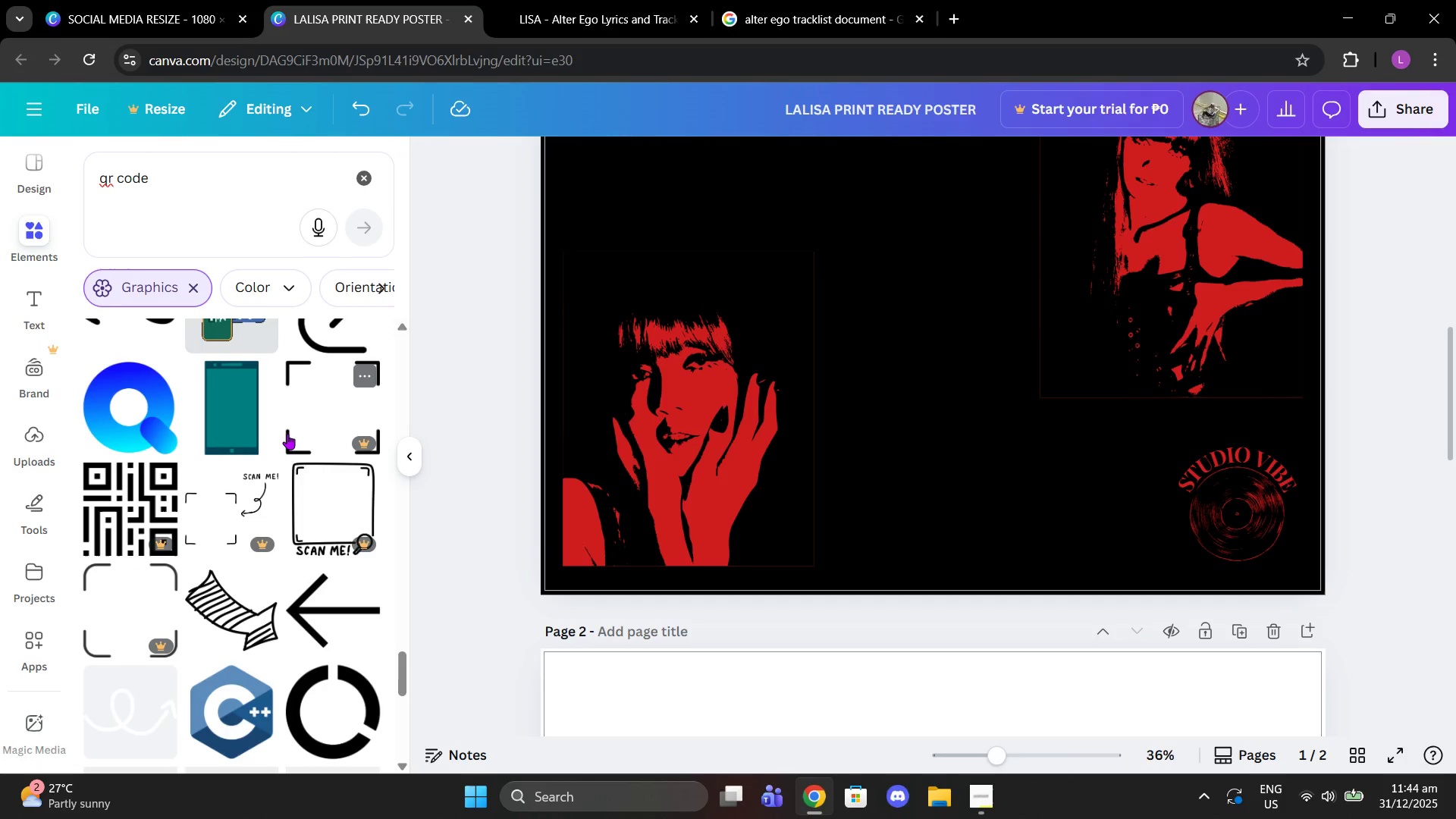 
scroll: coordinate [295, 397], scroll_direction: up, amount: 40.0
 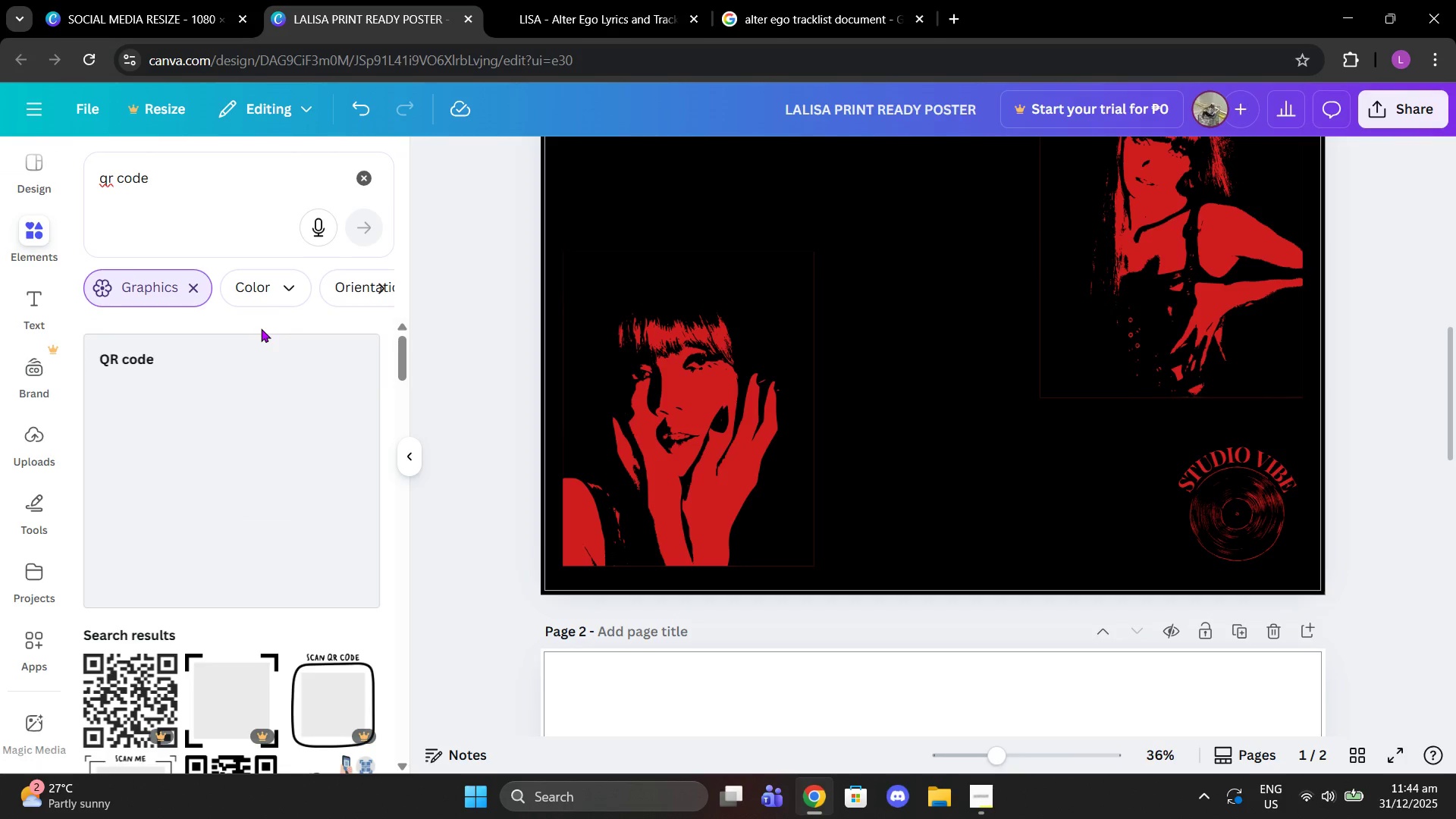 
scroll: coordinate [193, 523], scroll_direction: down, amount: 9.0
 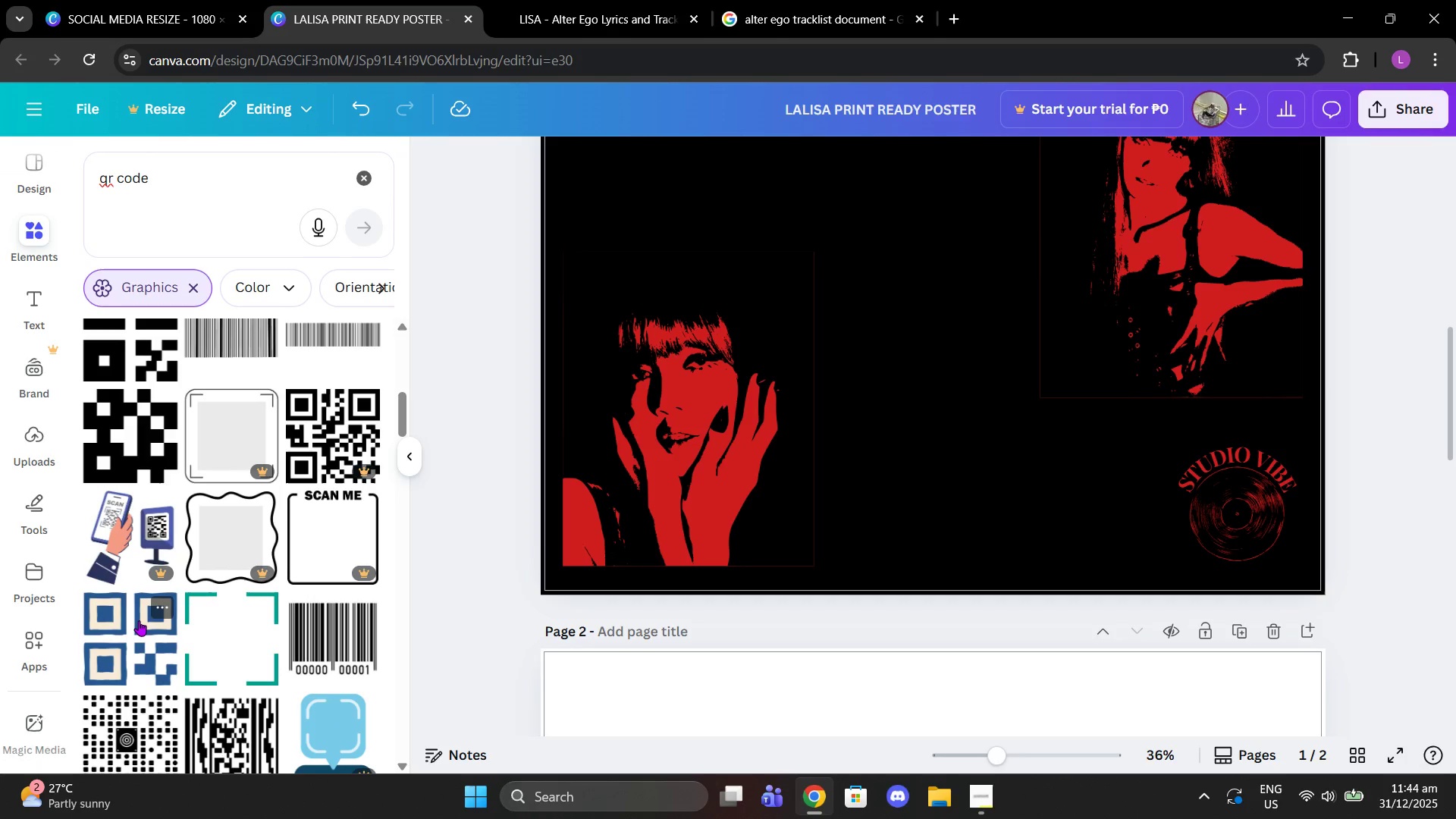 
scroll: coordinate [140, 601], scroll_direction: up, amount: 4.0
 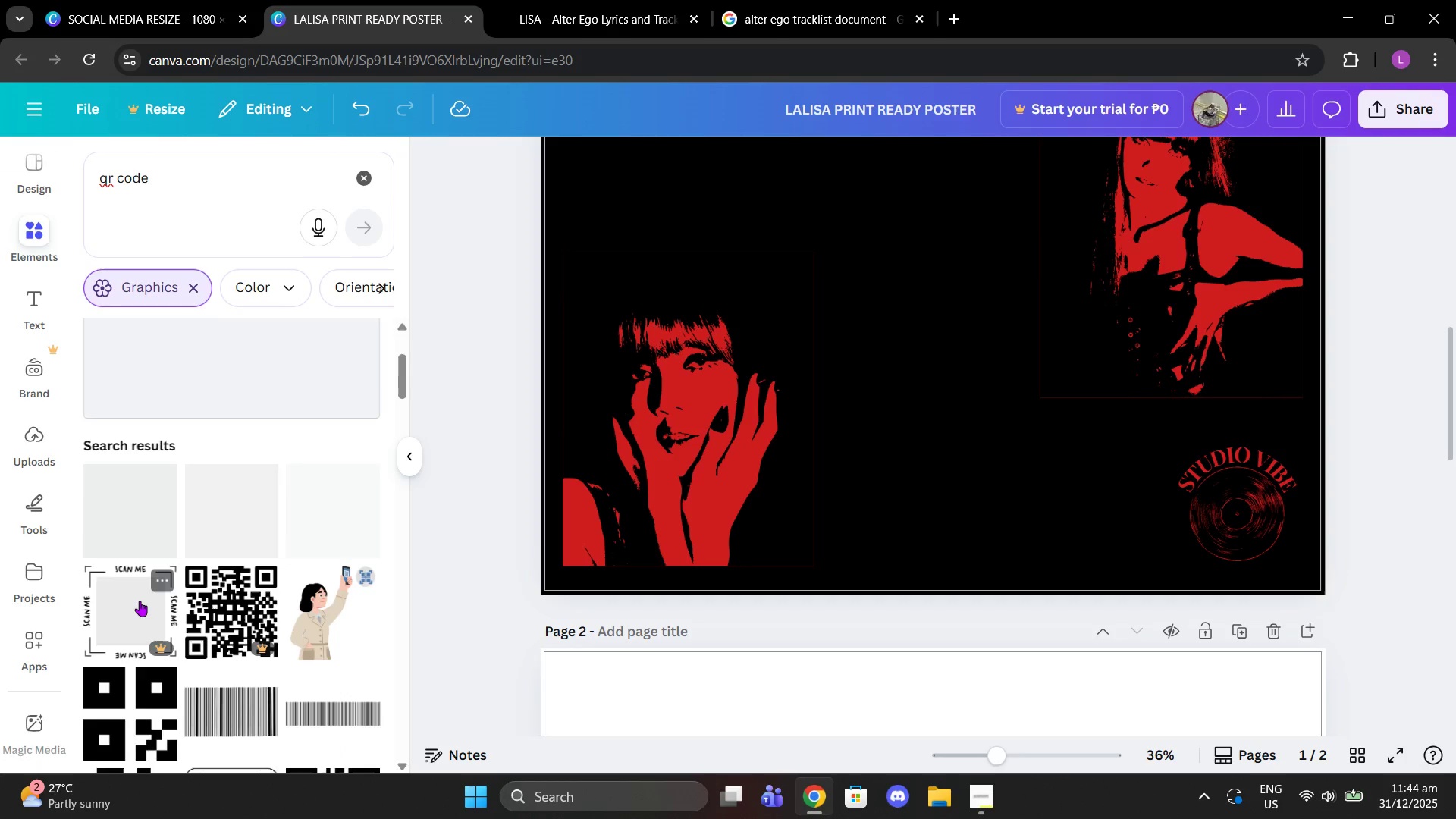 
scroll: coordinate [140, 601], scroll_direction: down, amount: 4.0
 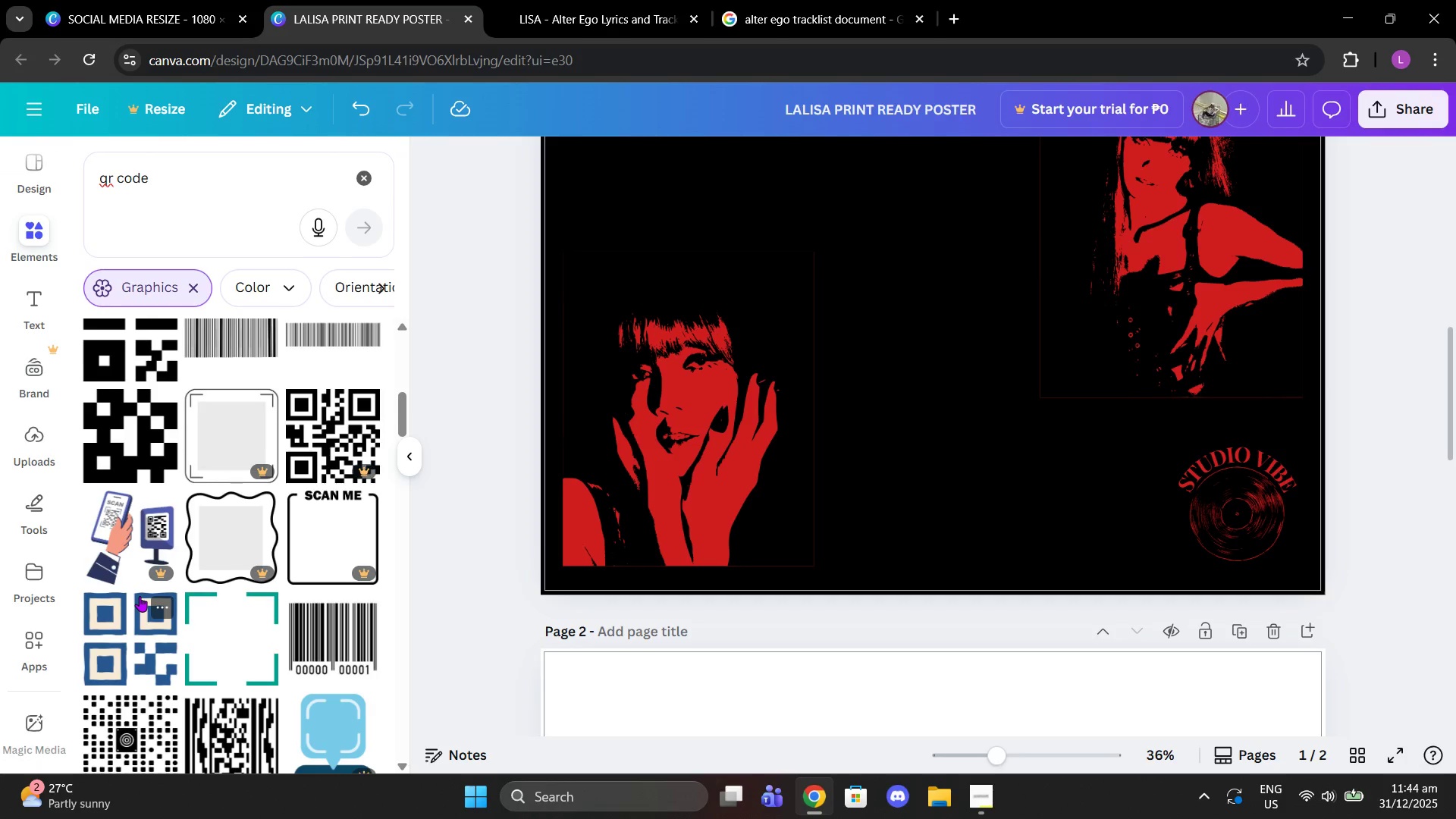 
scroll: coordinate [140, 596], scroll_direction: up, amount: 5.0
 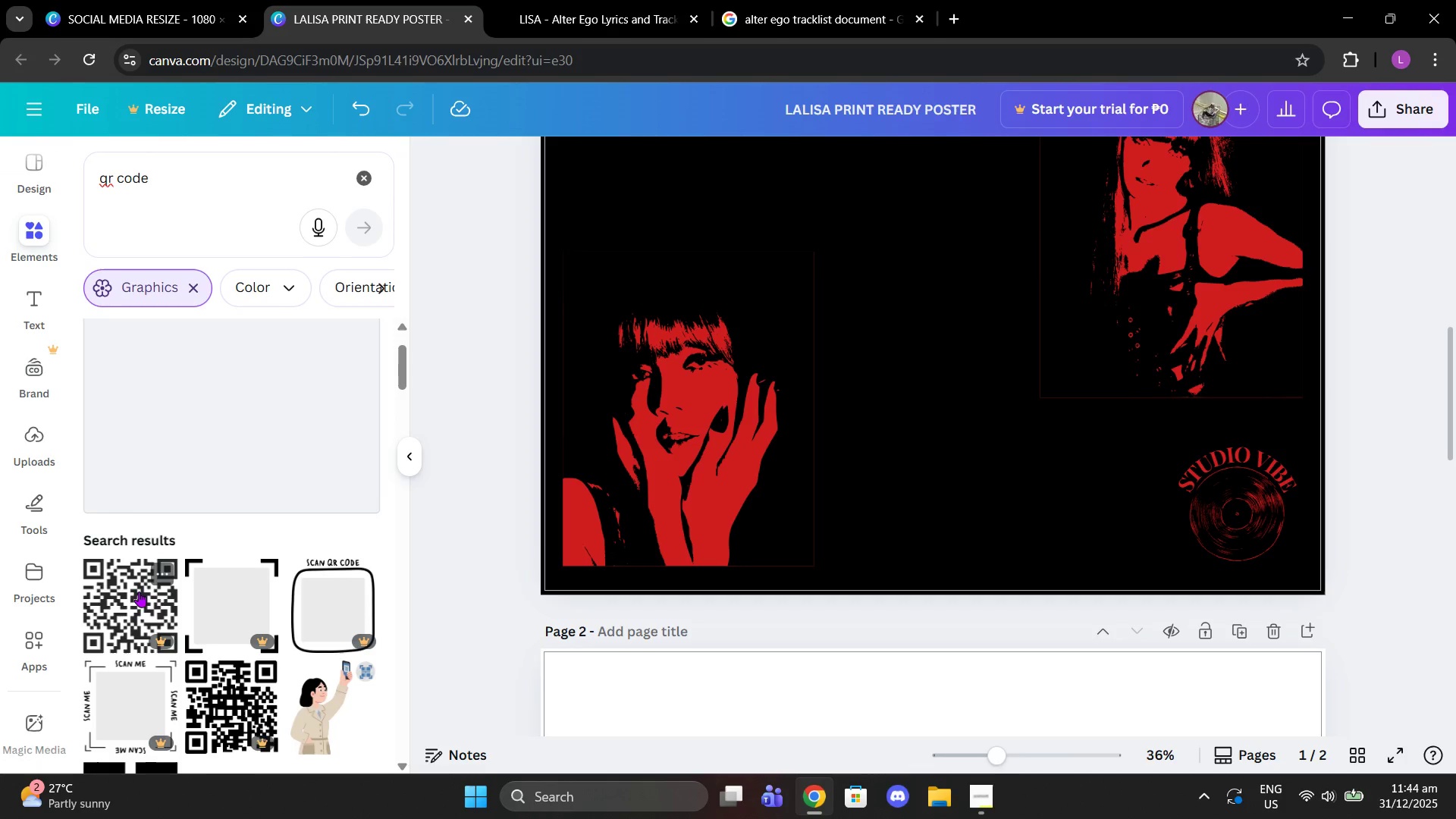 
scroll: coordinate [144, 583], scroll_direction: down, amount: 5.0
 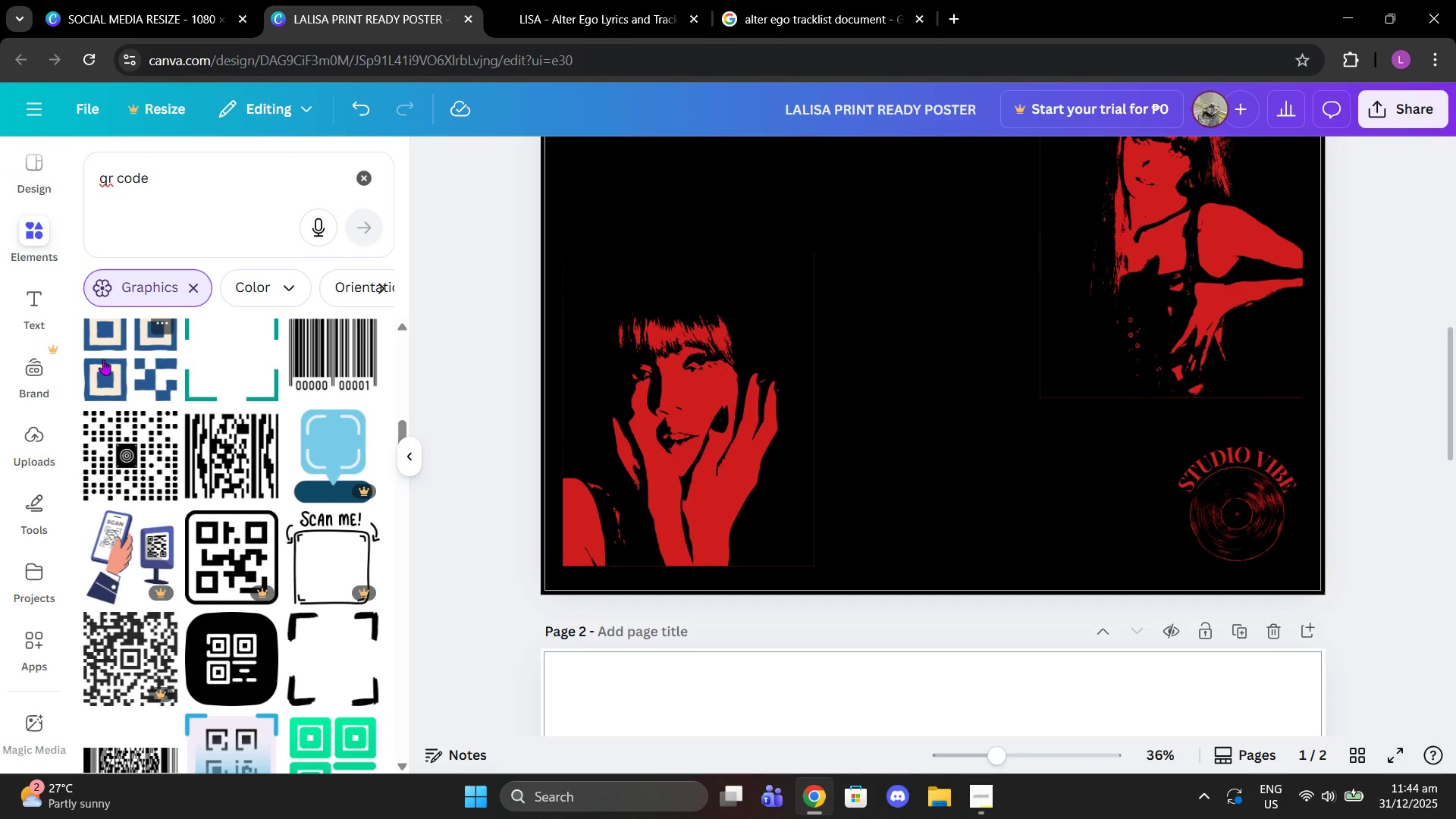 
left_click([103, 359])
 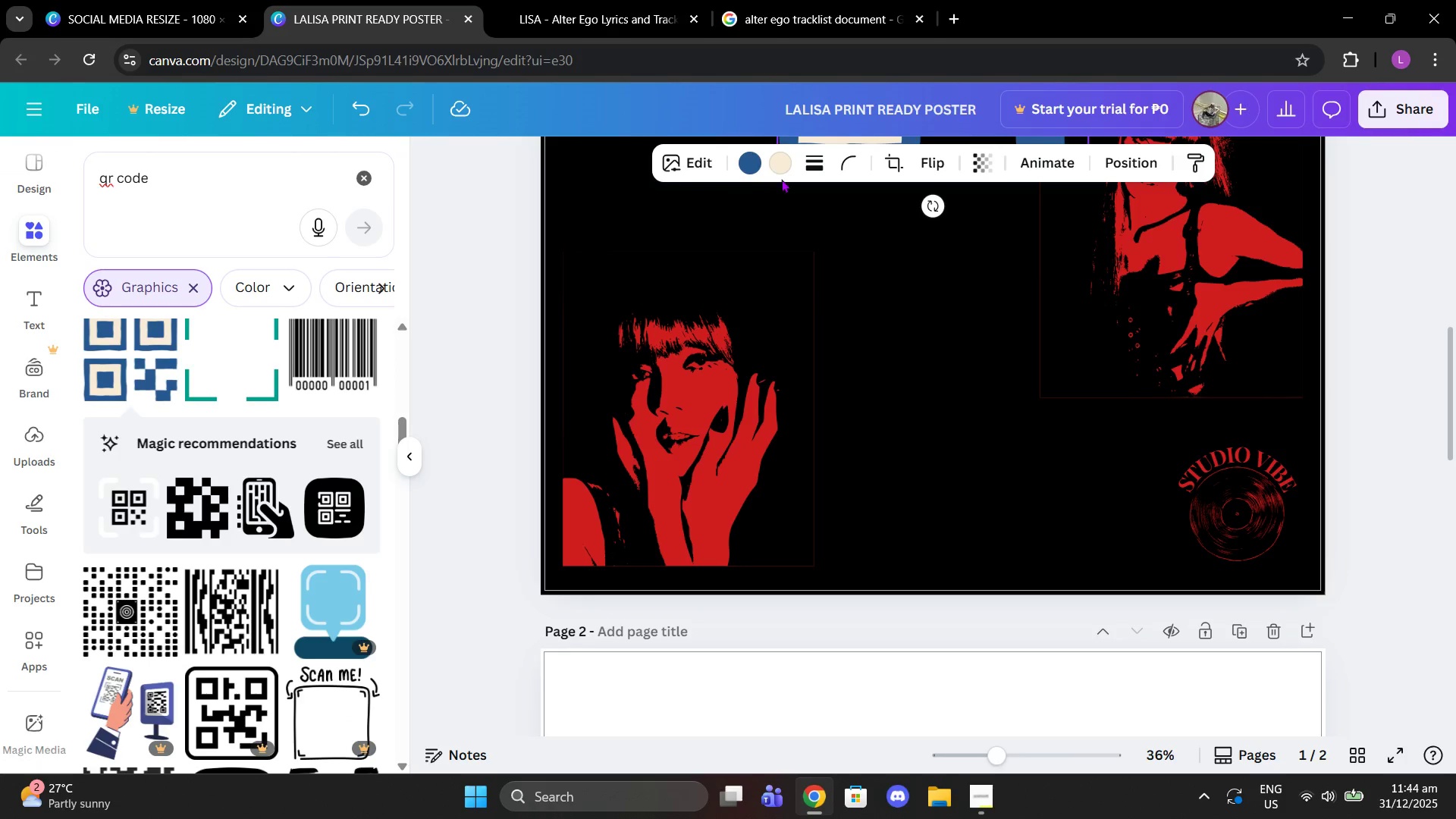 
left_click([741, 169])
 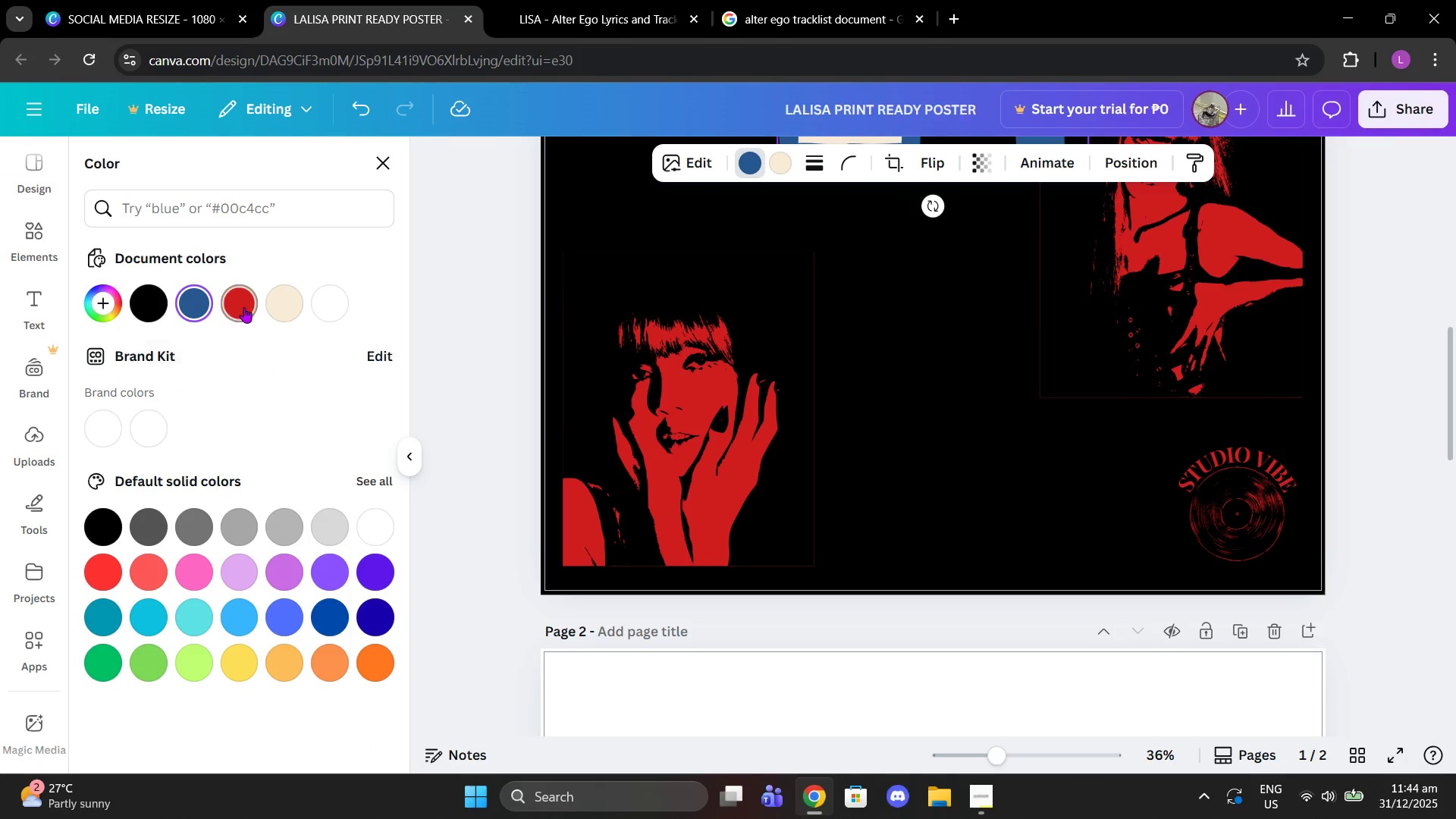 
scroll: coordinate [601, 275], scroll_direction: up, amount: 3.0
 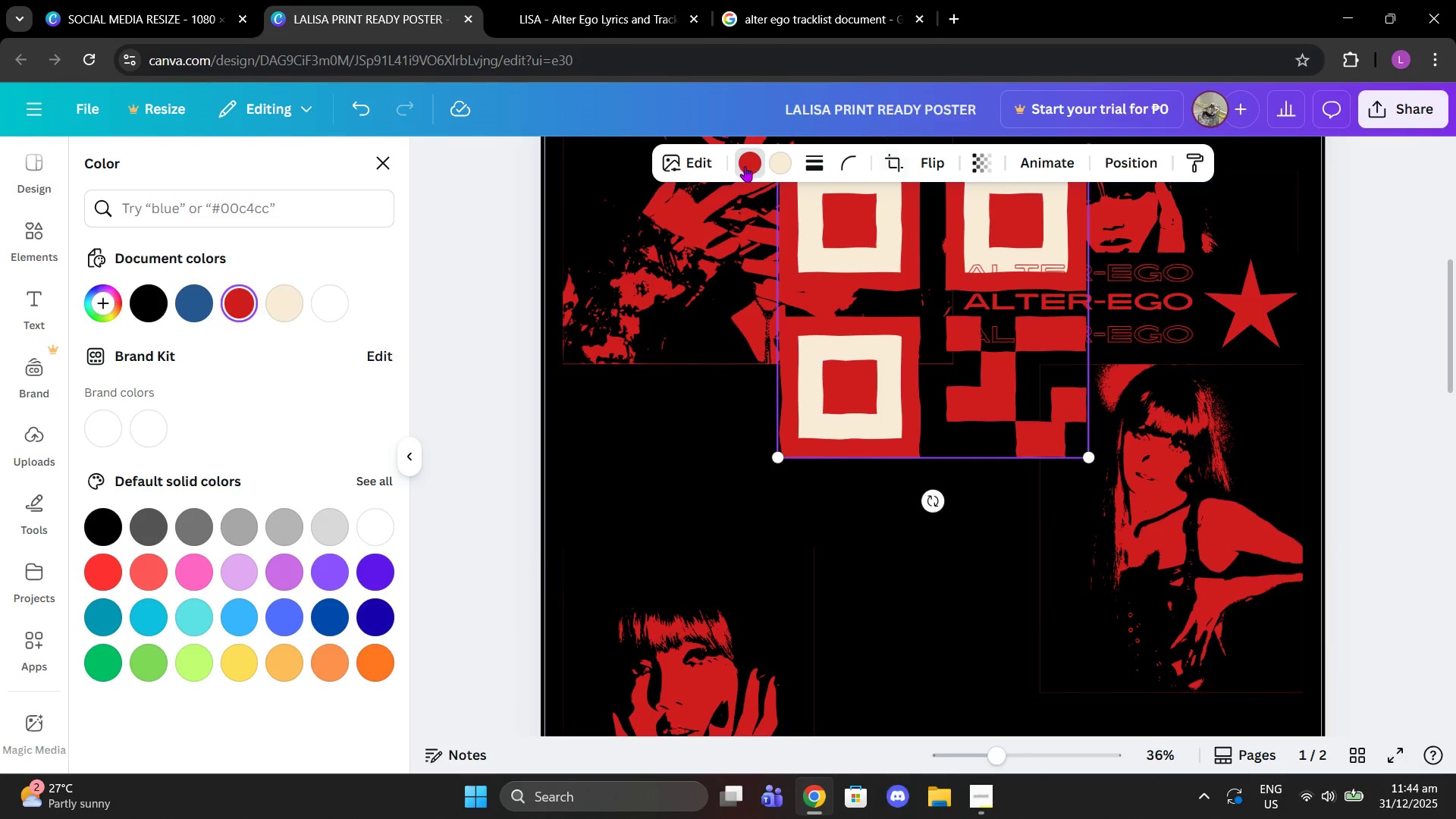 
left_click([743, 165])
 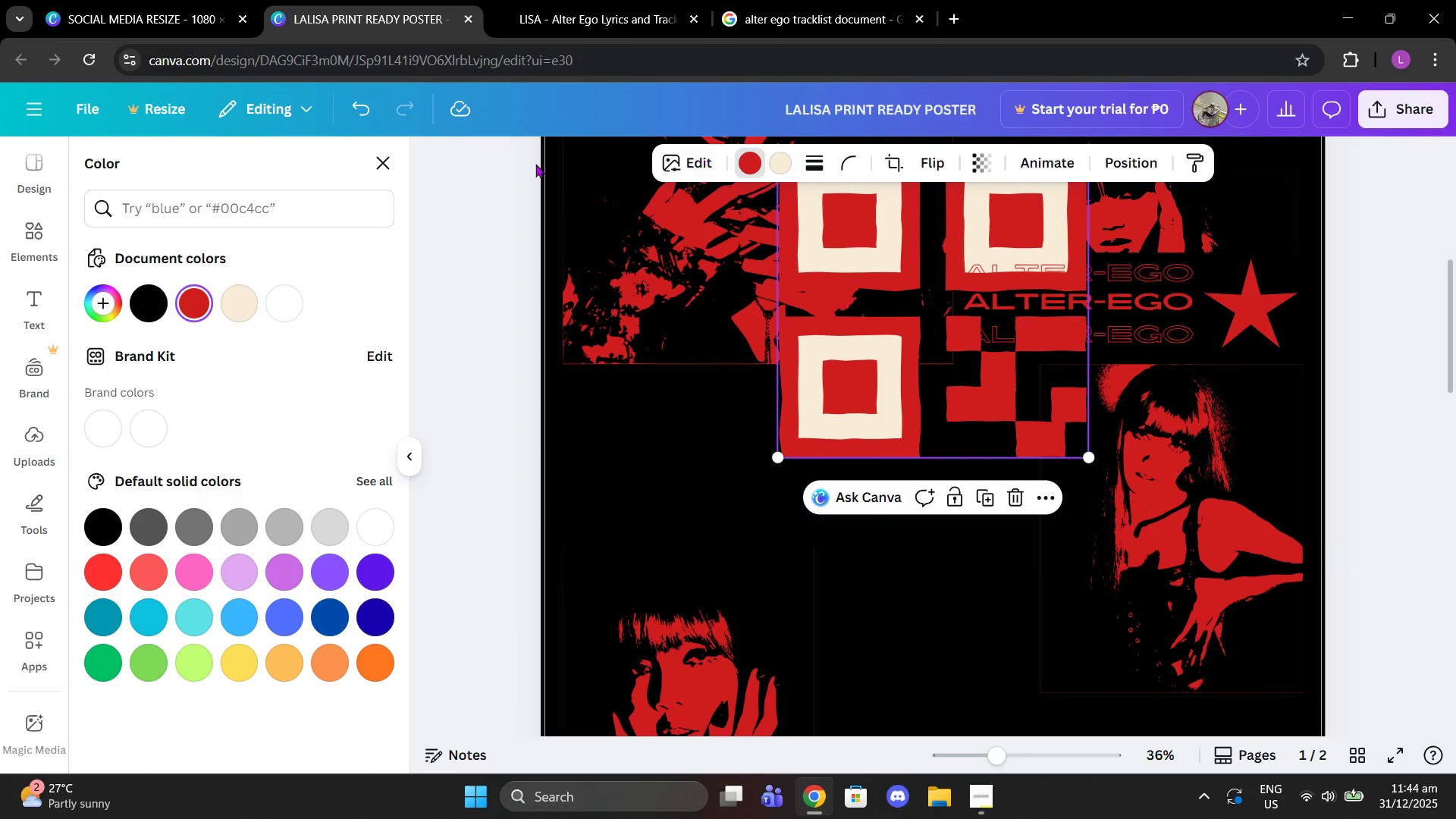 
left_click_drag(start_coordinate=[124, 326], to_coordinate=[152, 315])
 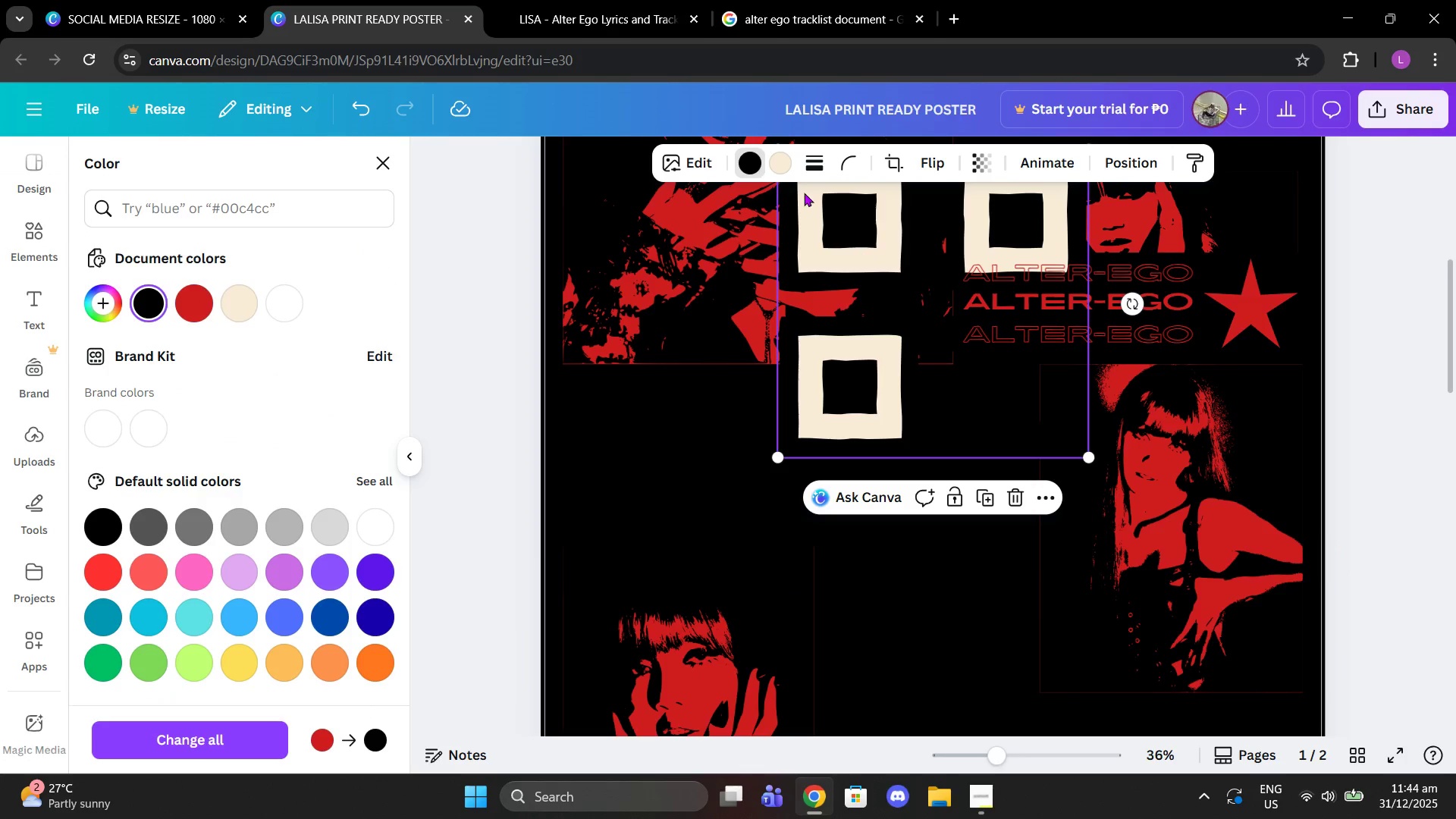 
left_click([777, 165])
 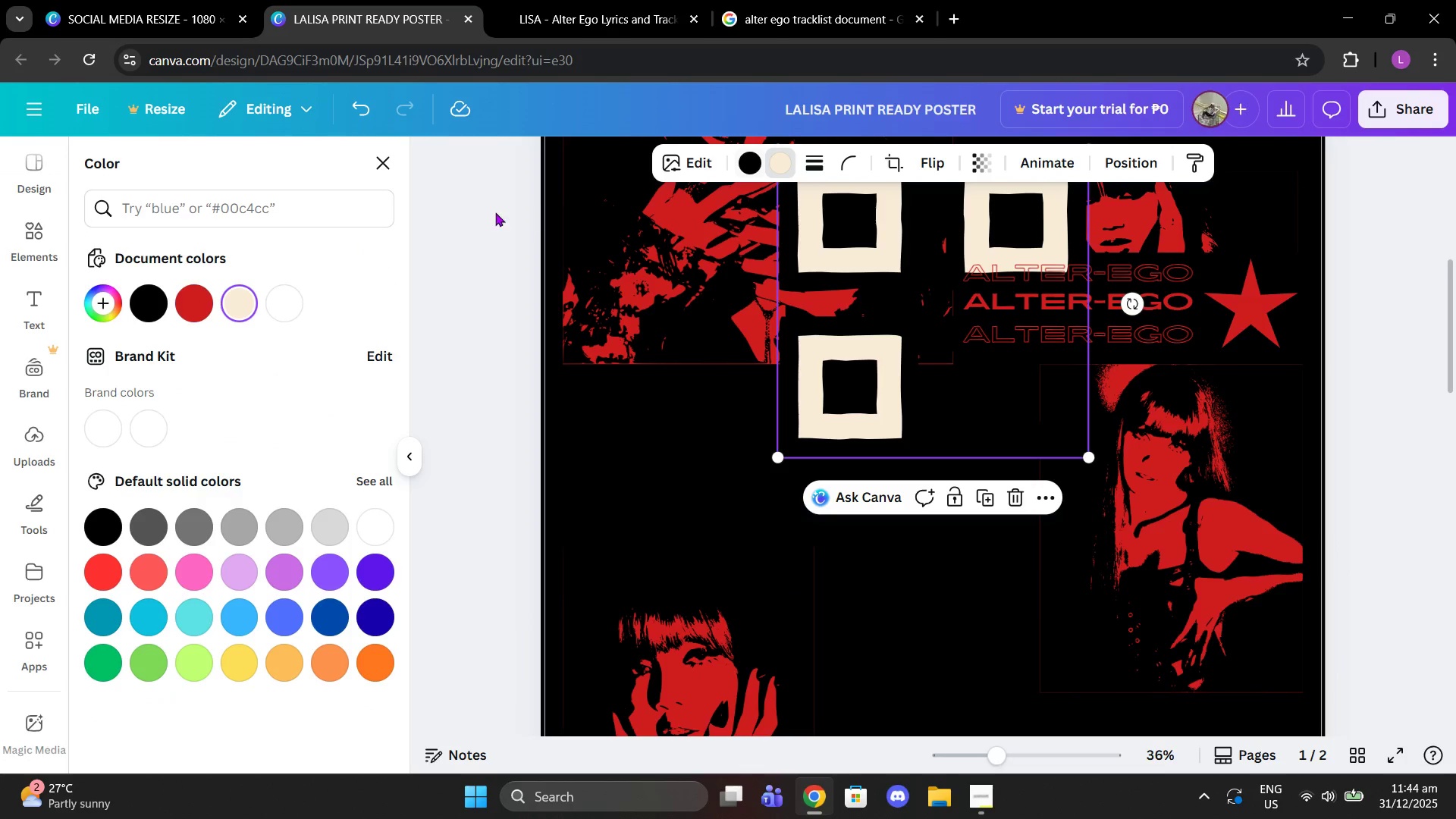 
left_click_drag(start_coordinate=[495, 212], to_coordinate=[485, 288])
 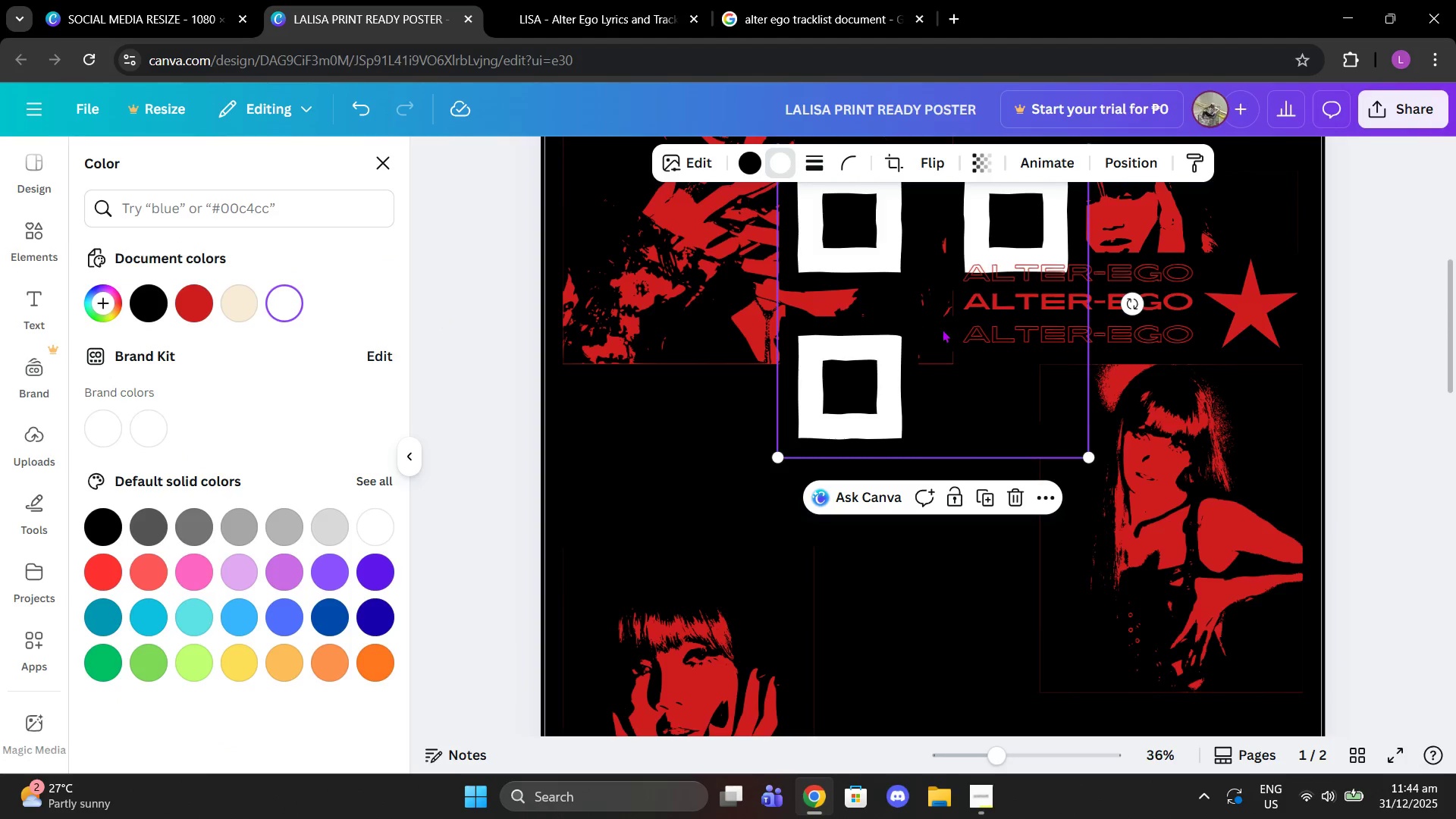 
left_click([979, 795])